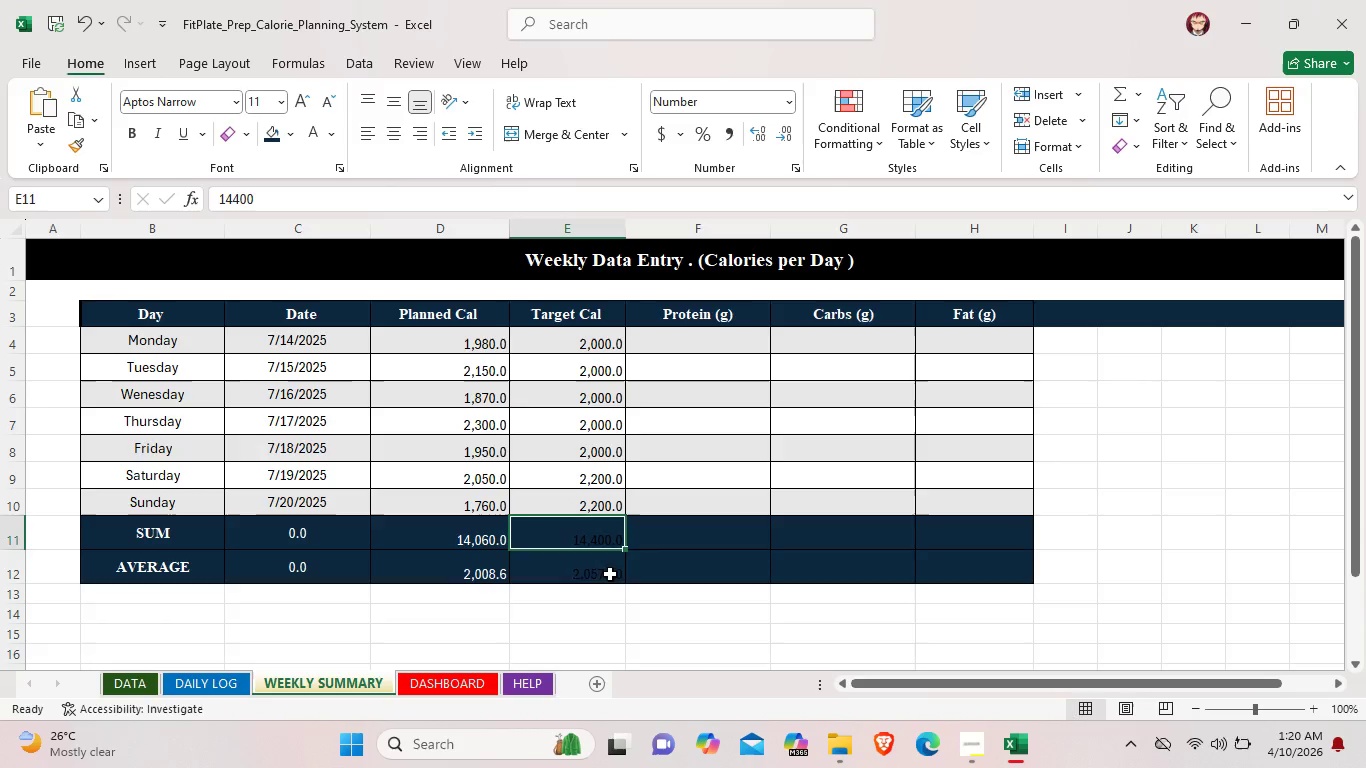 
left_click([610, 574])
 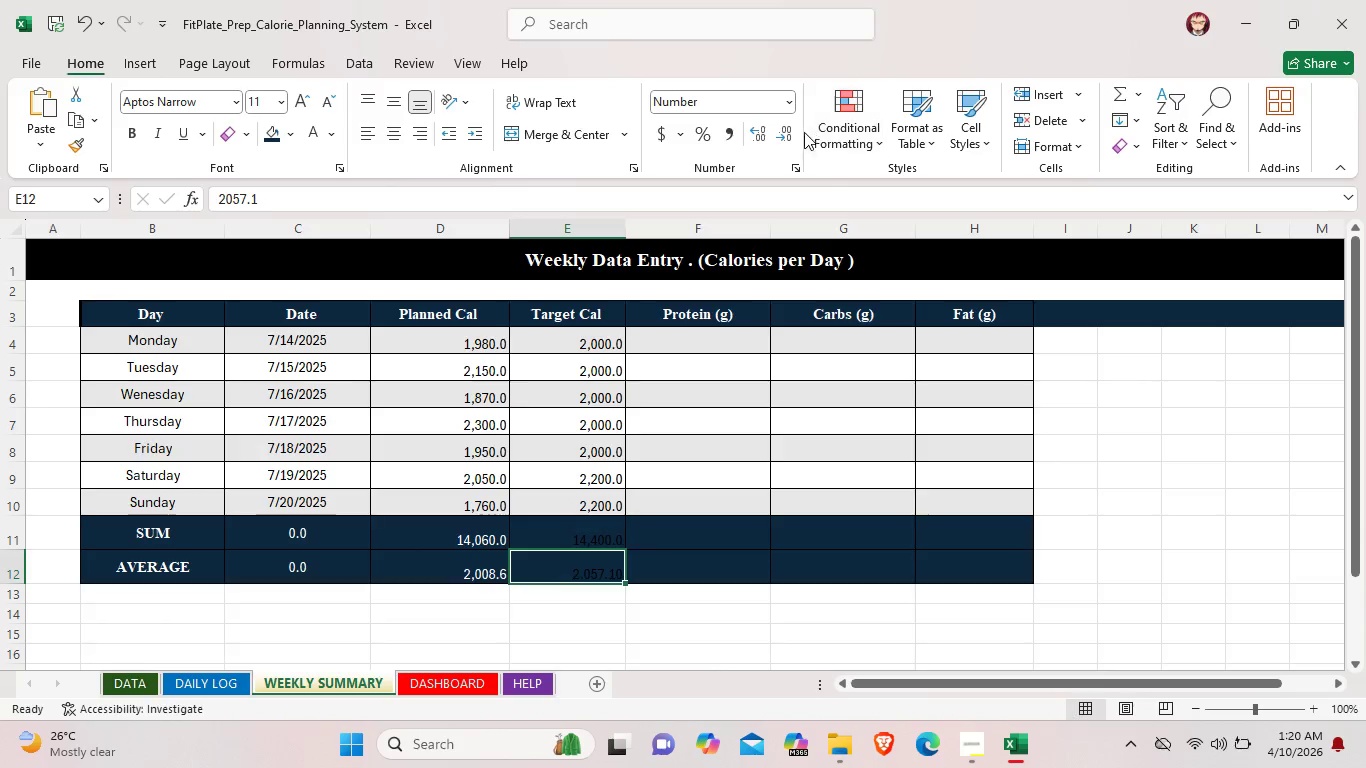 
left_click([776, 132])
 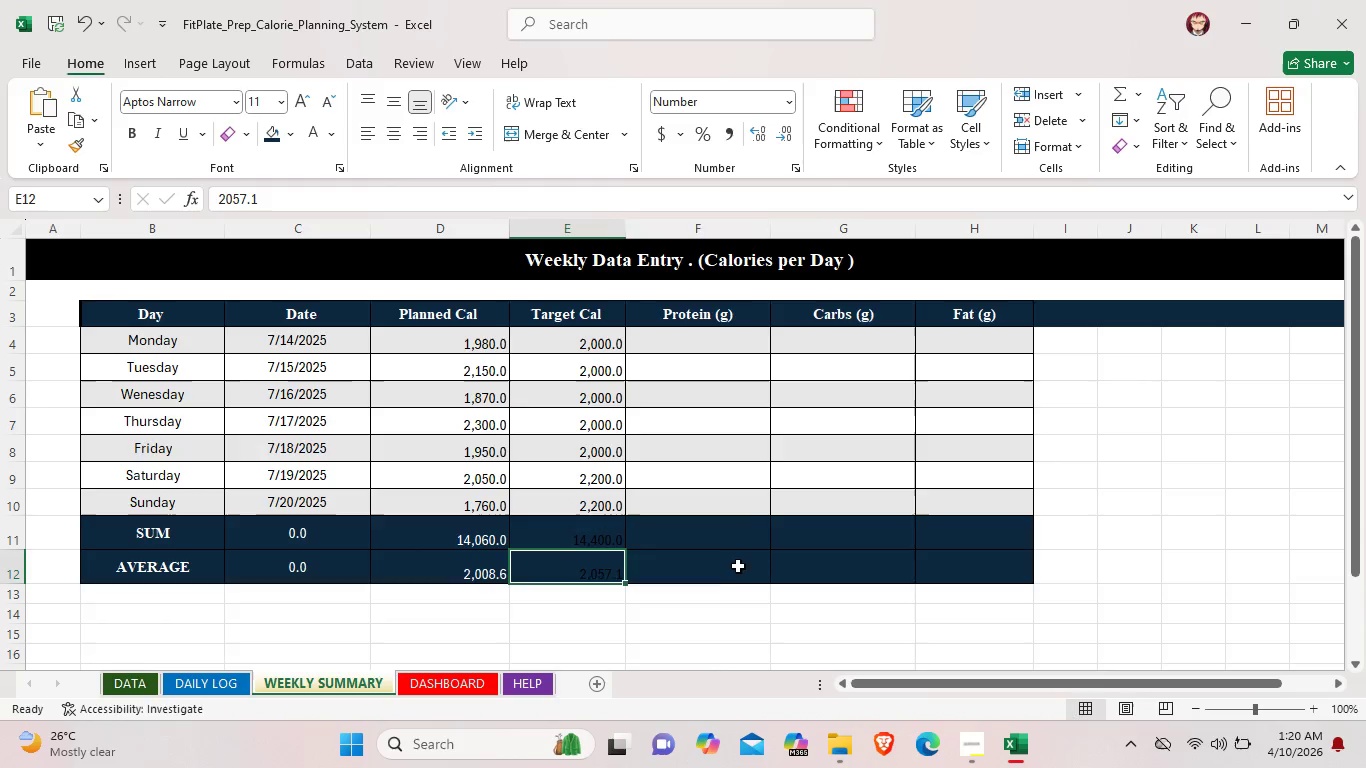 
left_click([736, 563])
 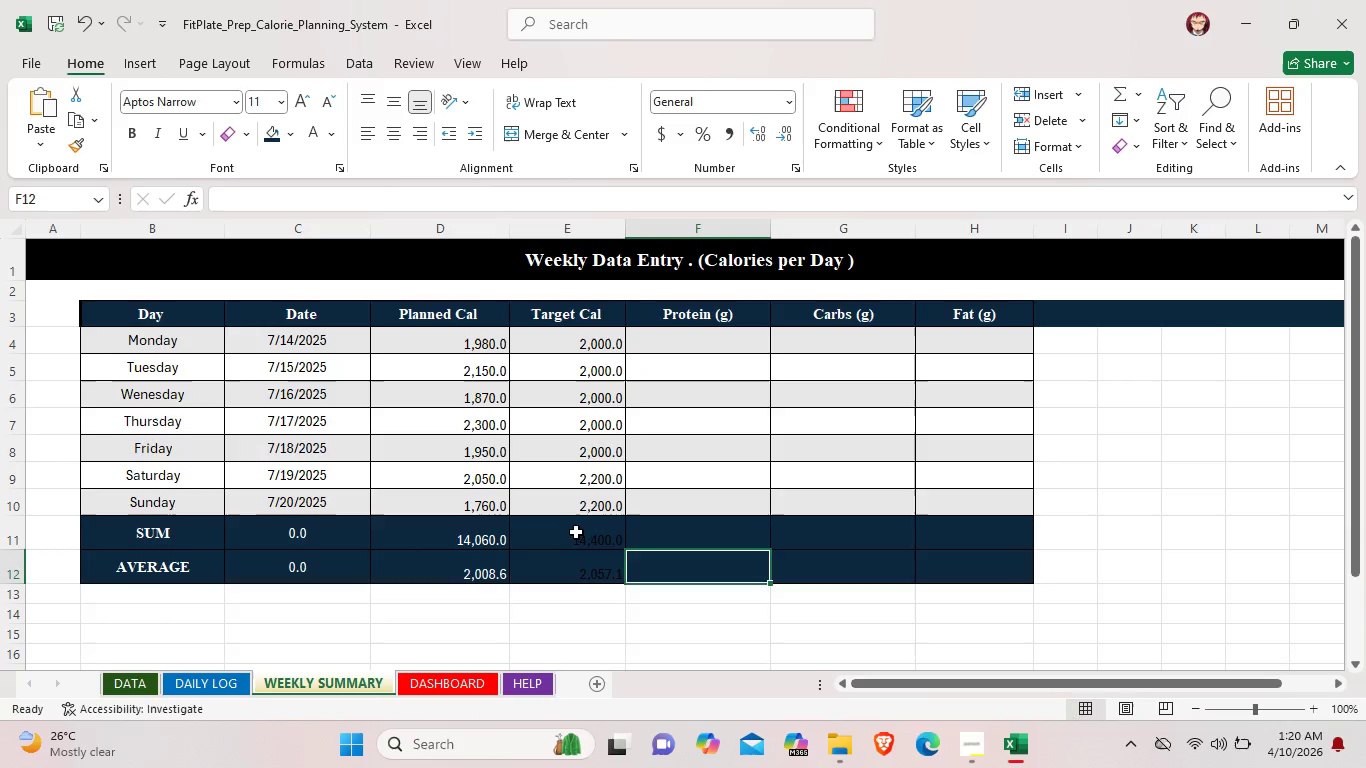 
left_click([576, 532])
 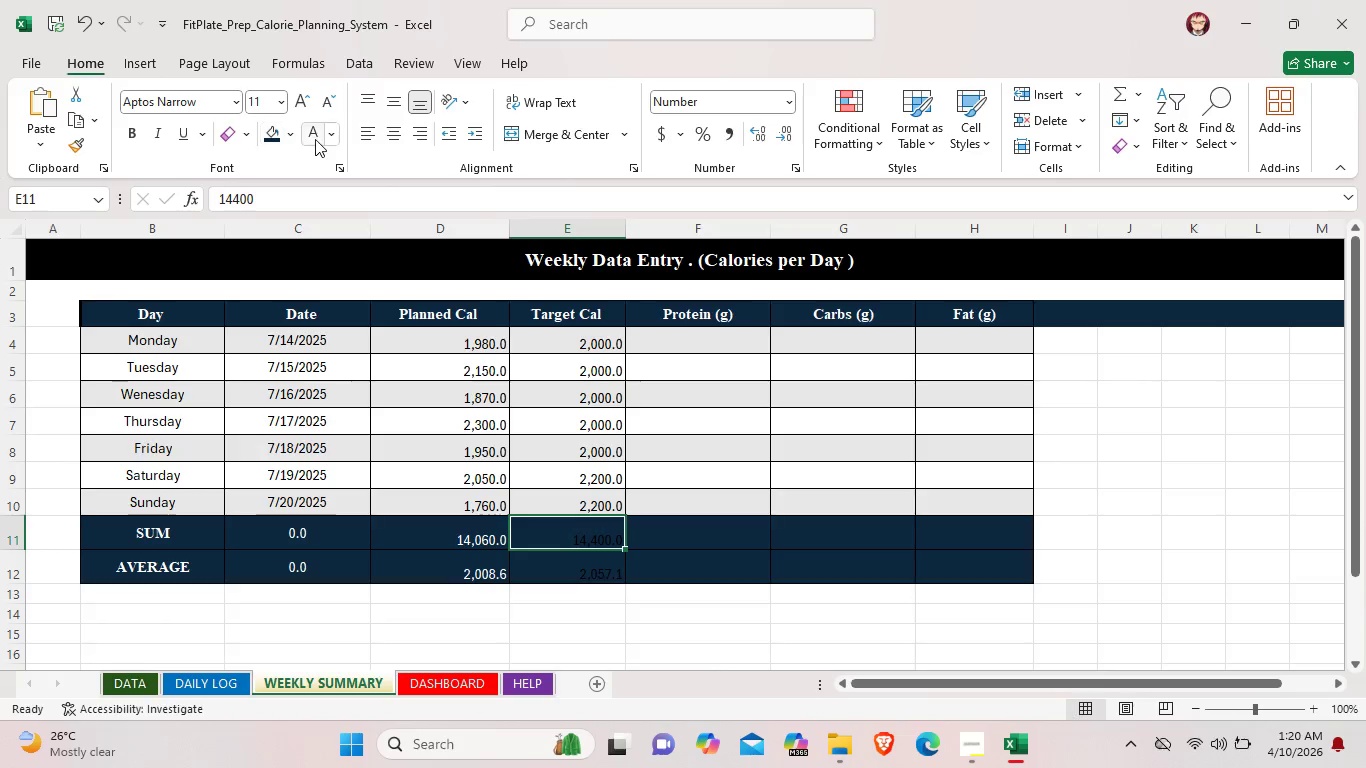 
left_click([316, 139])
 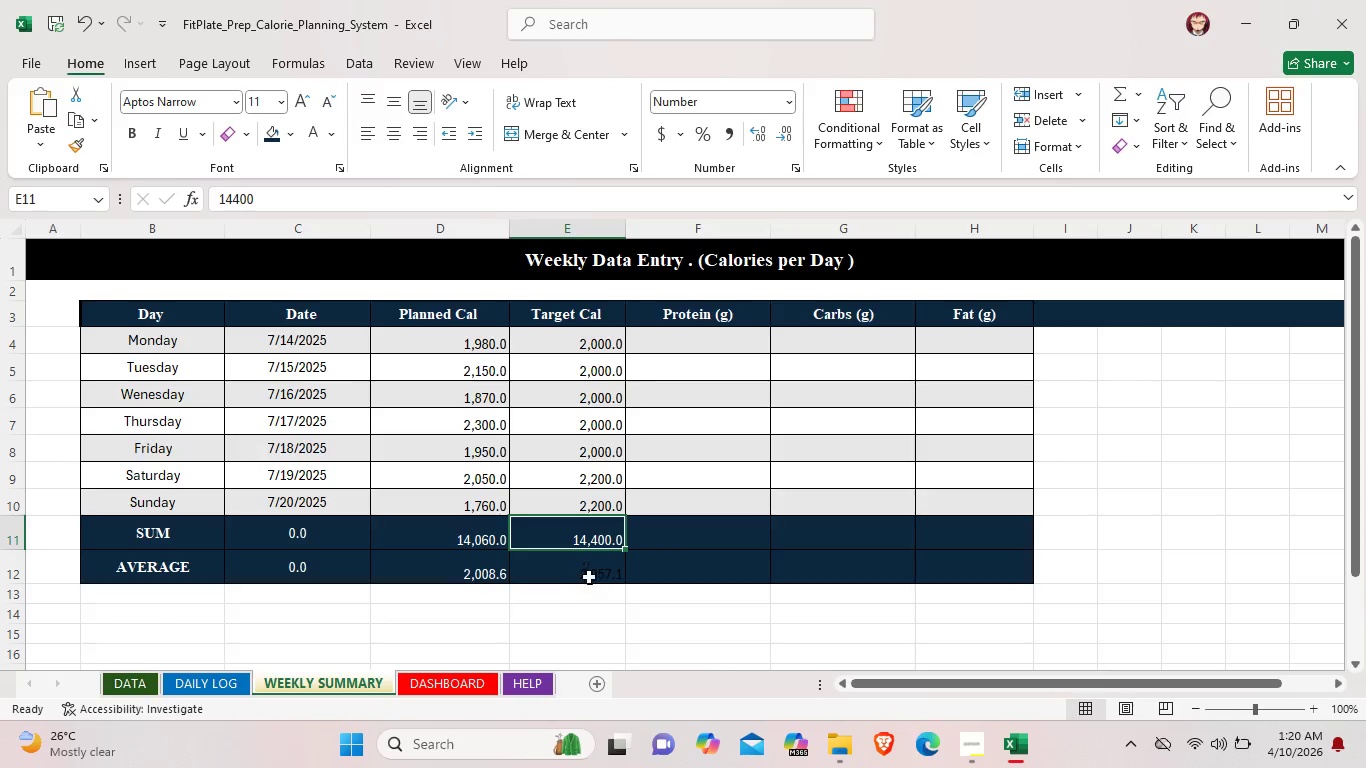 
left_click([591, 571])
 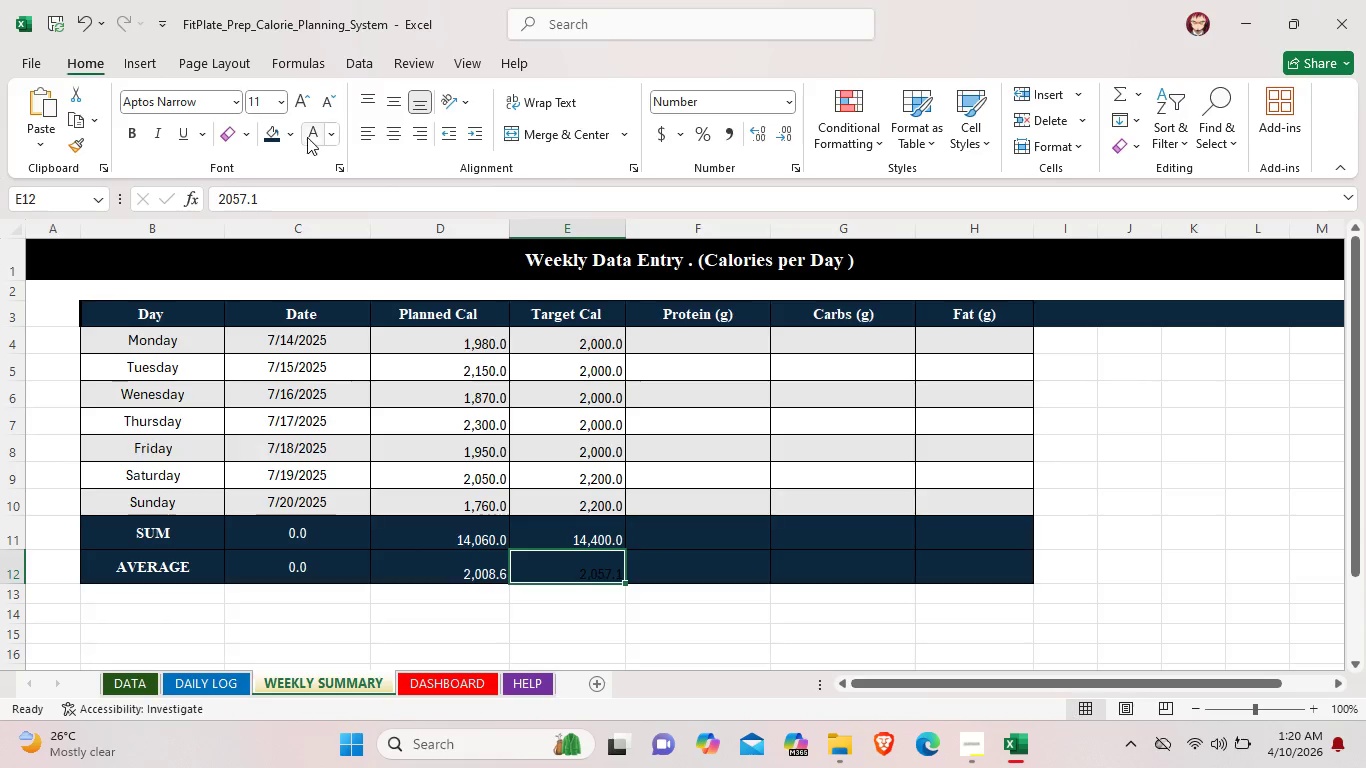 
left_click([307, 137])
 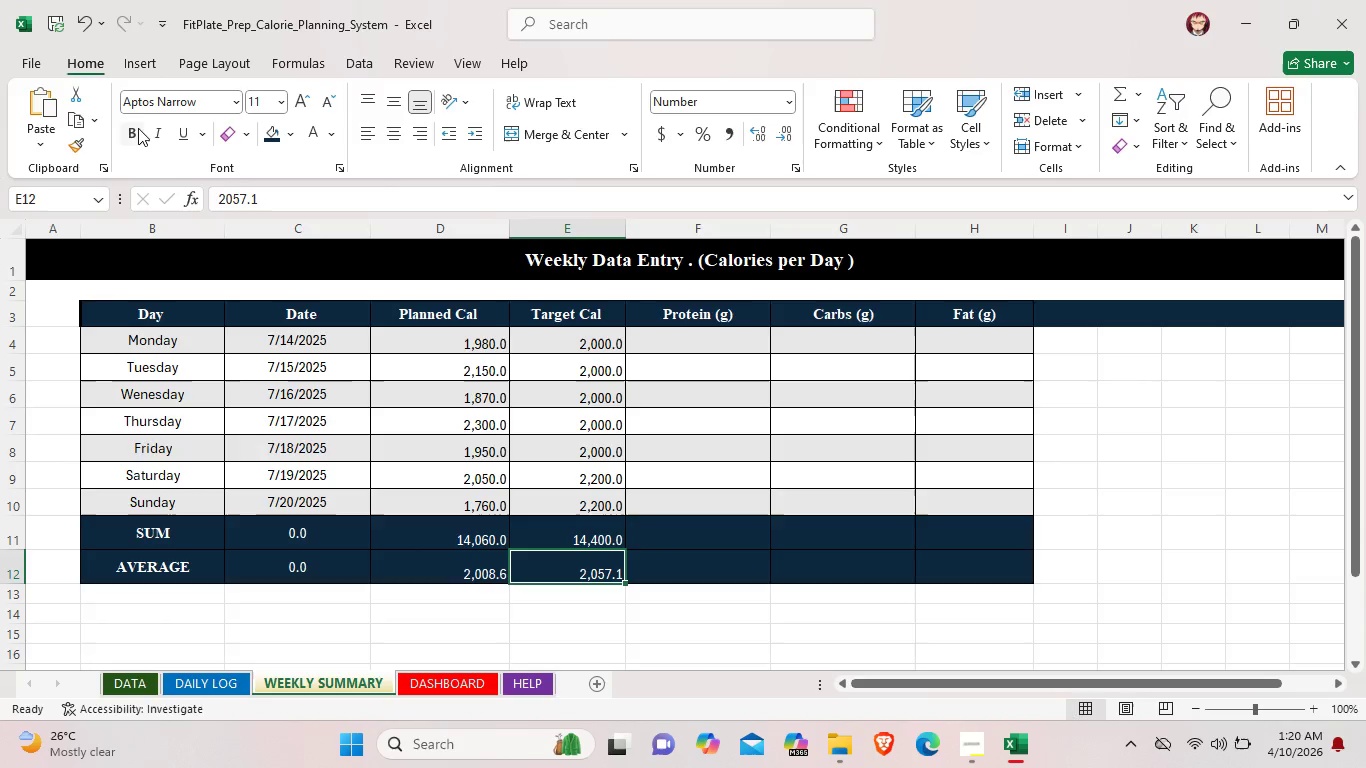 
left_click([138, 128])
 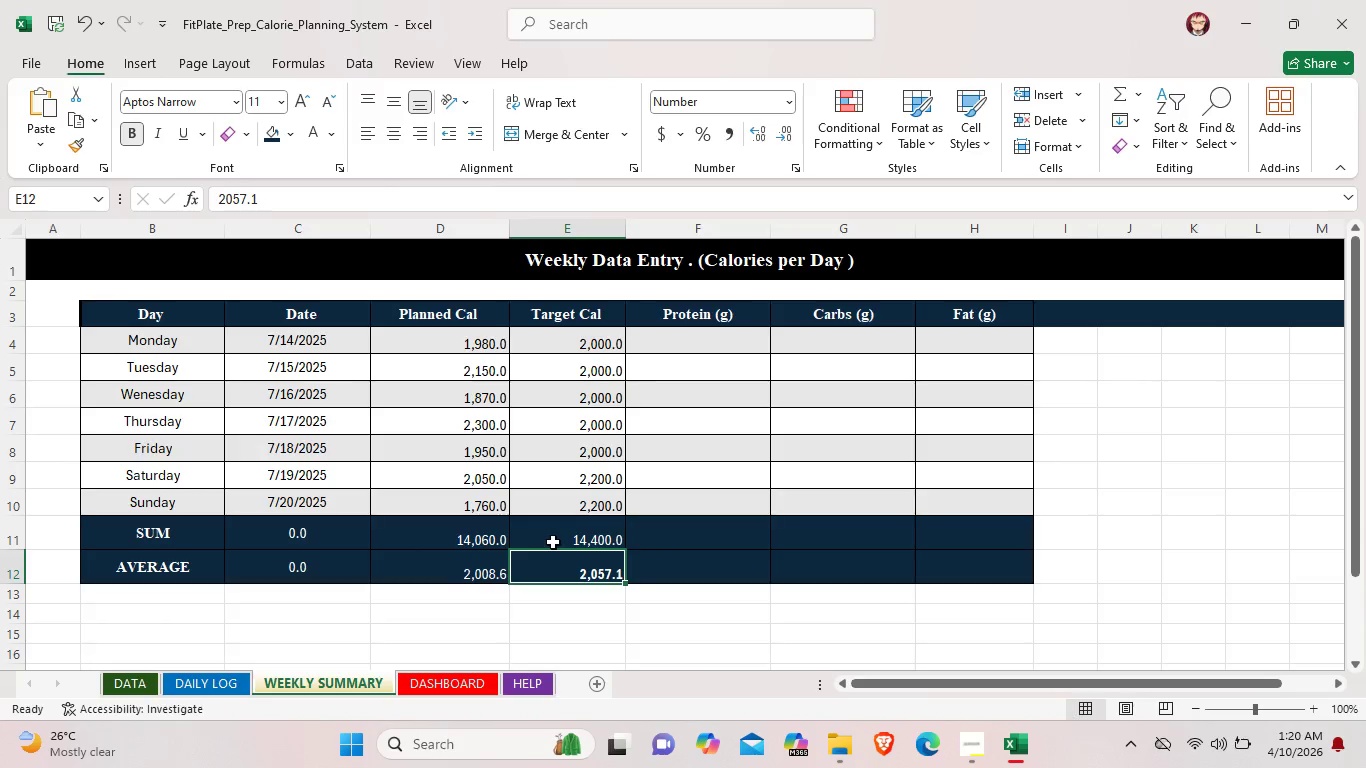 
left_click([555, 542])
 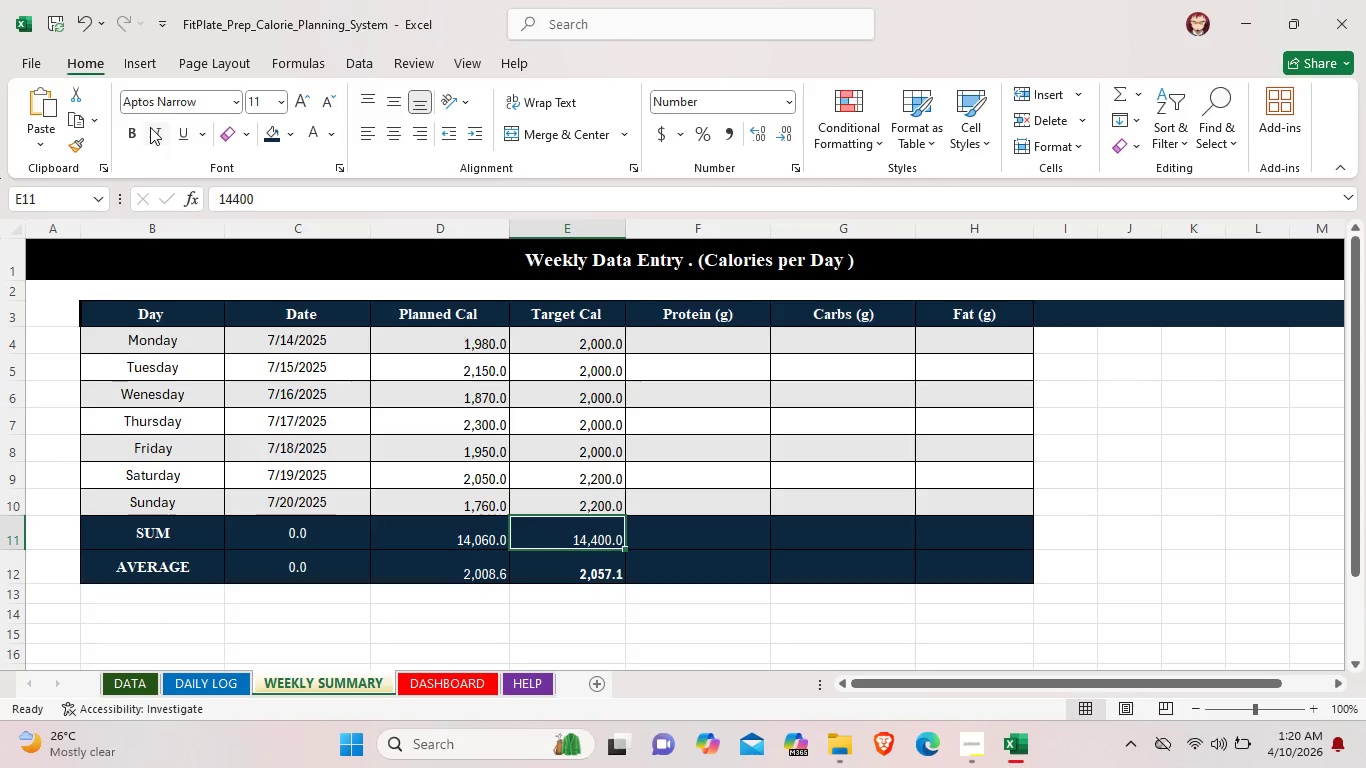 
left_click([140, 127])
 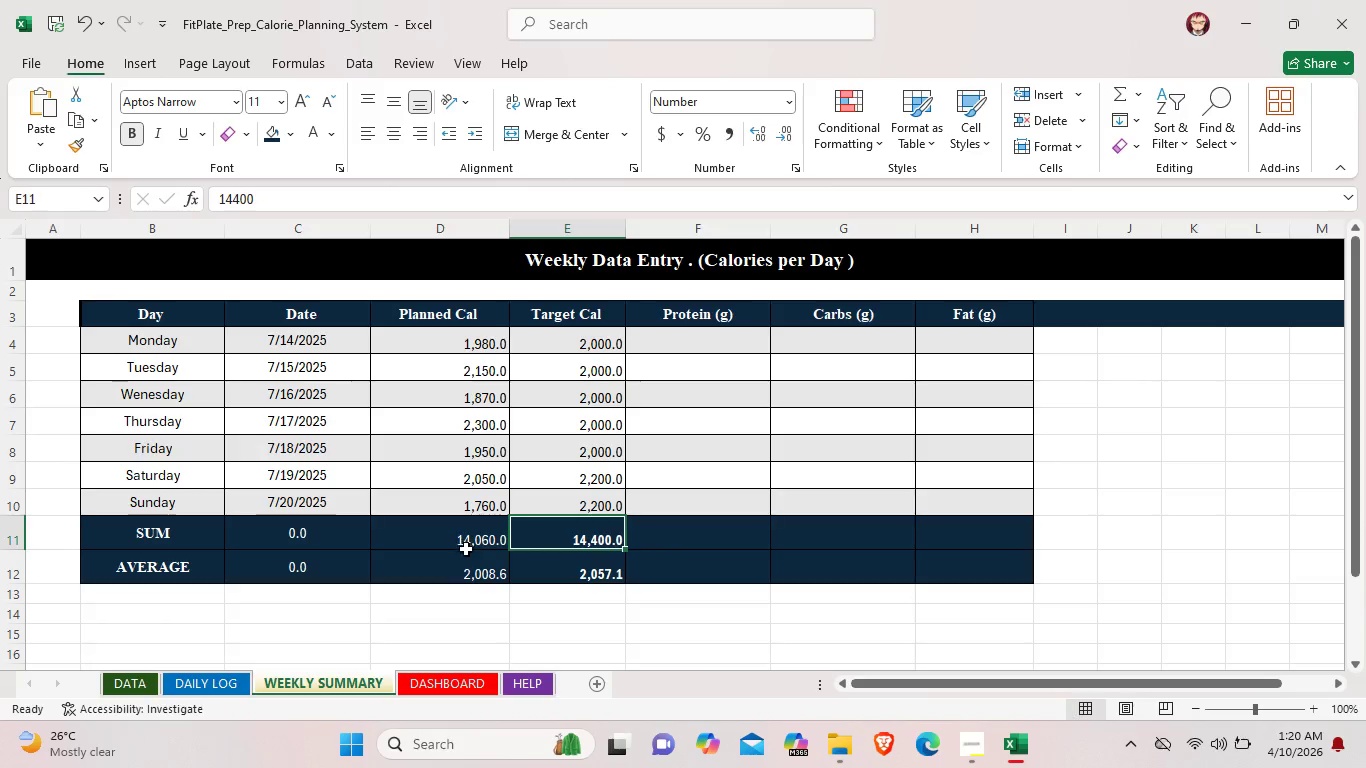 
left_click([466, 549])
 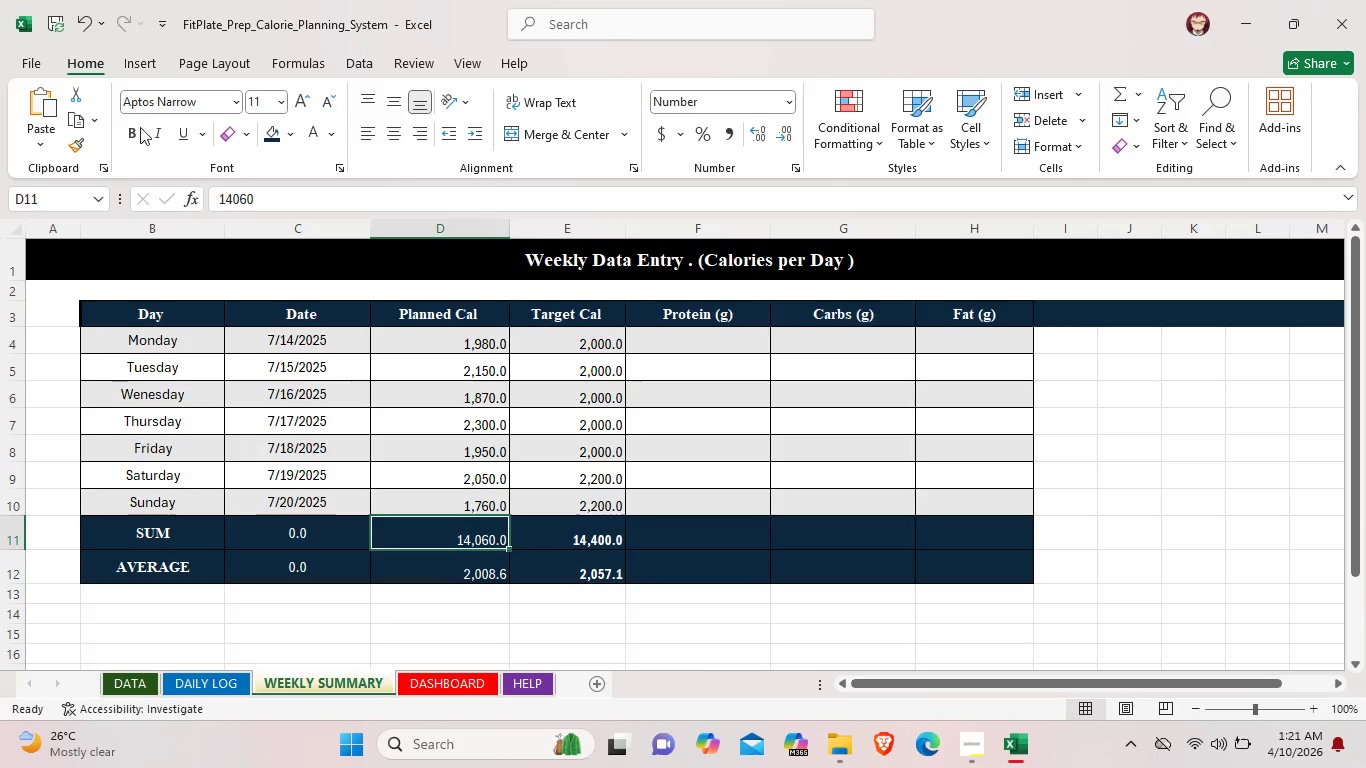 
left_click([136, 124])
 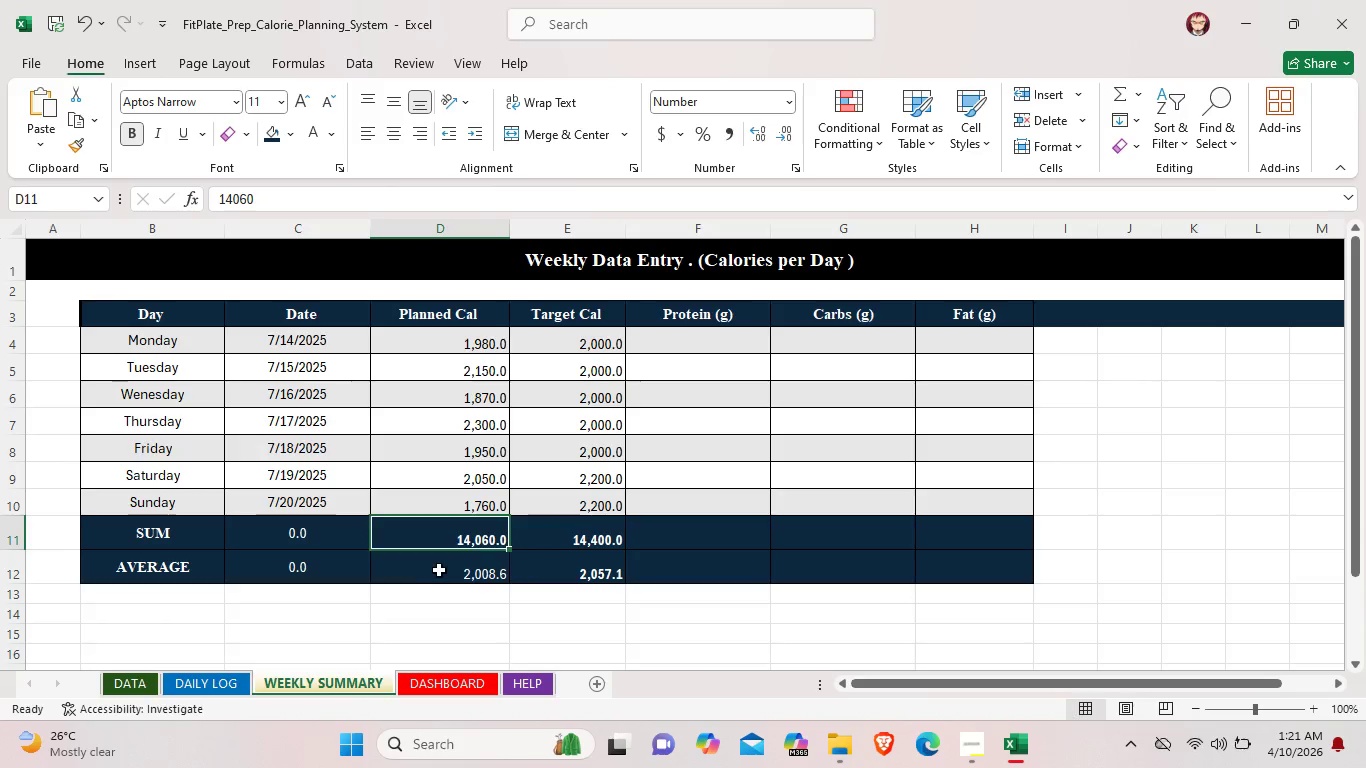 
left_click([439, 570])
 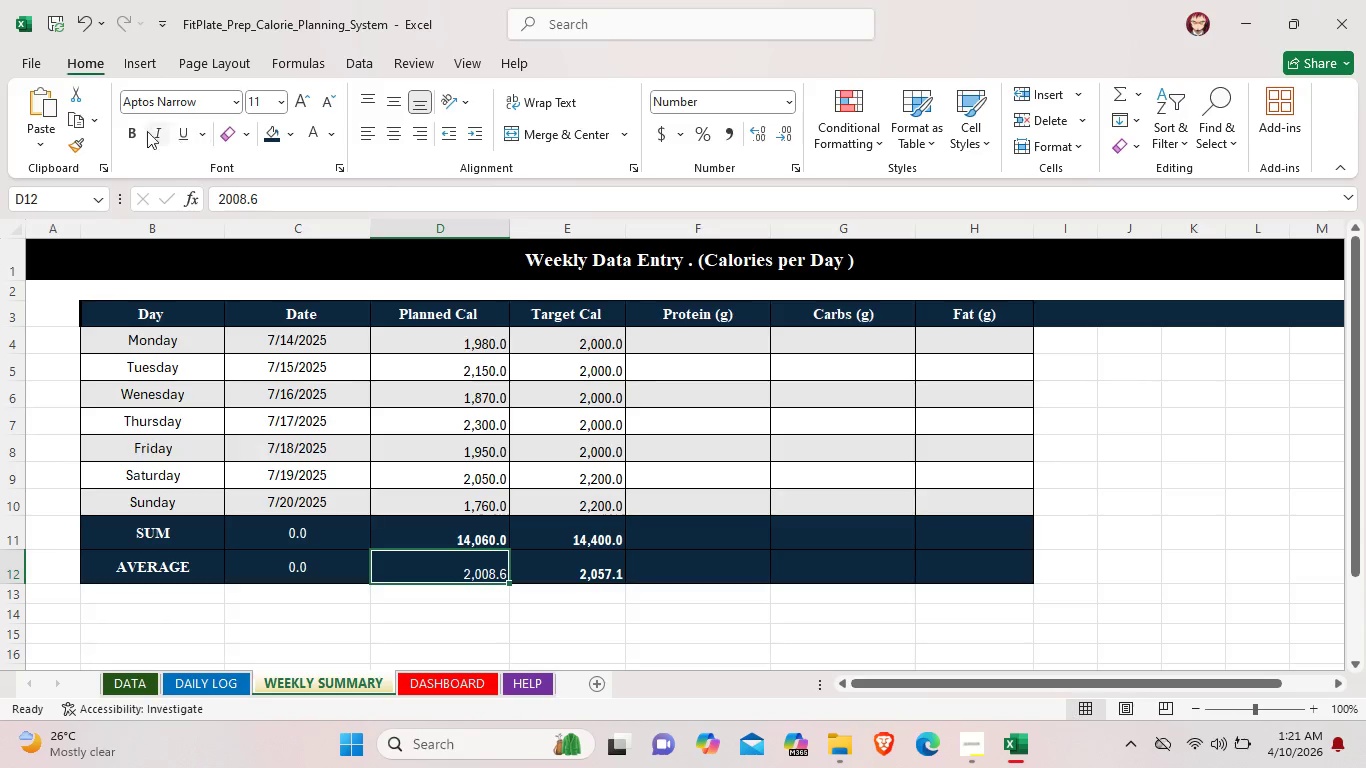 
left_click([135, 130])
 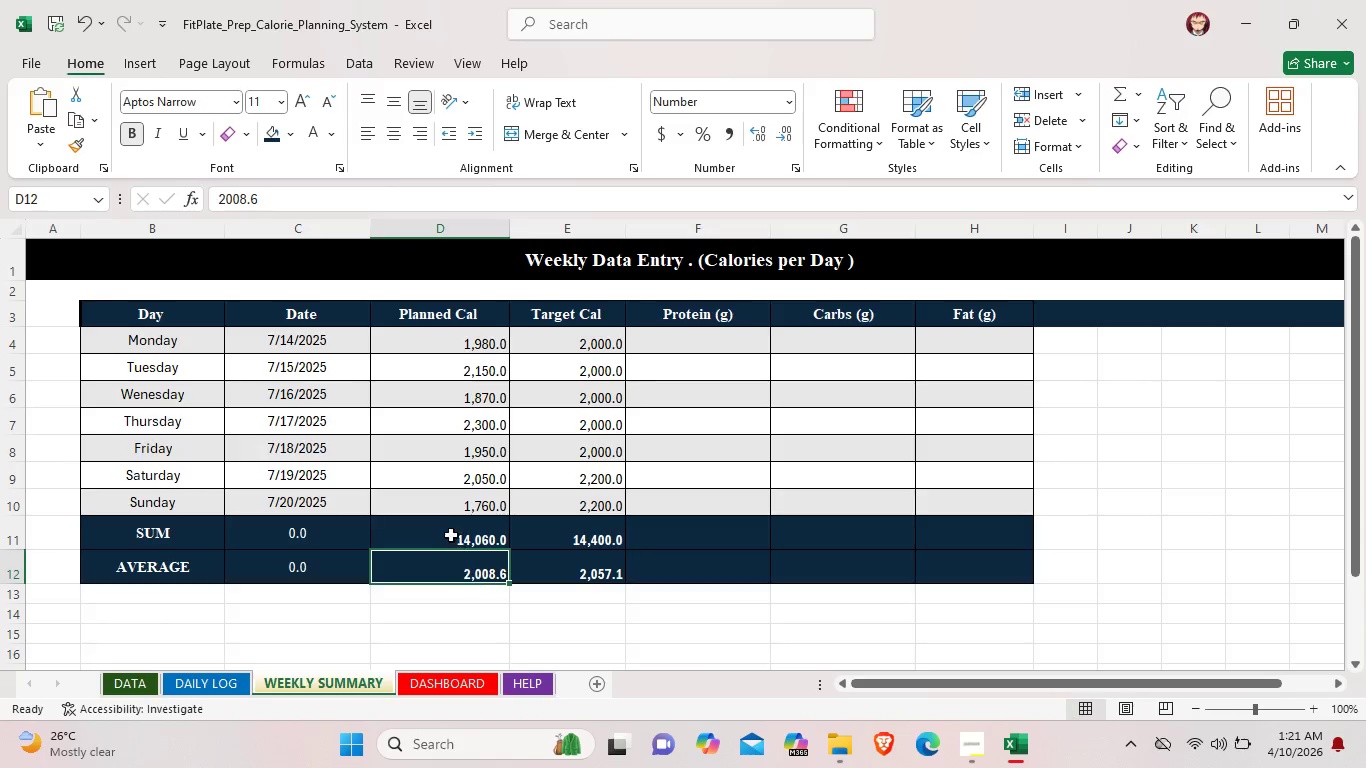 
left_click([447, 532])
 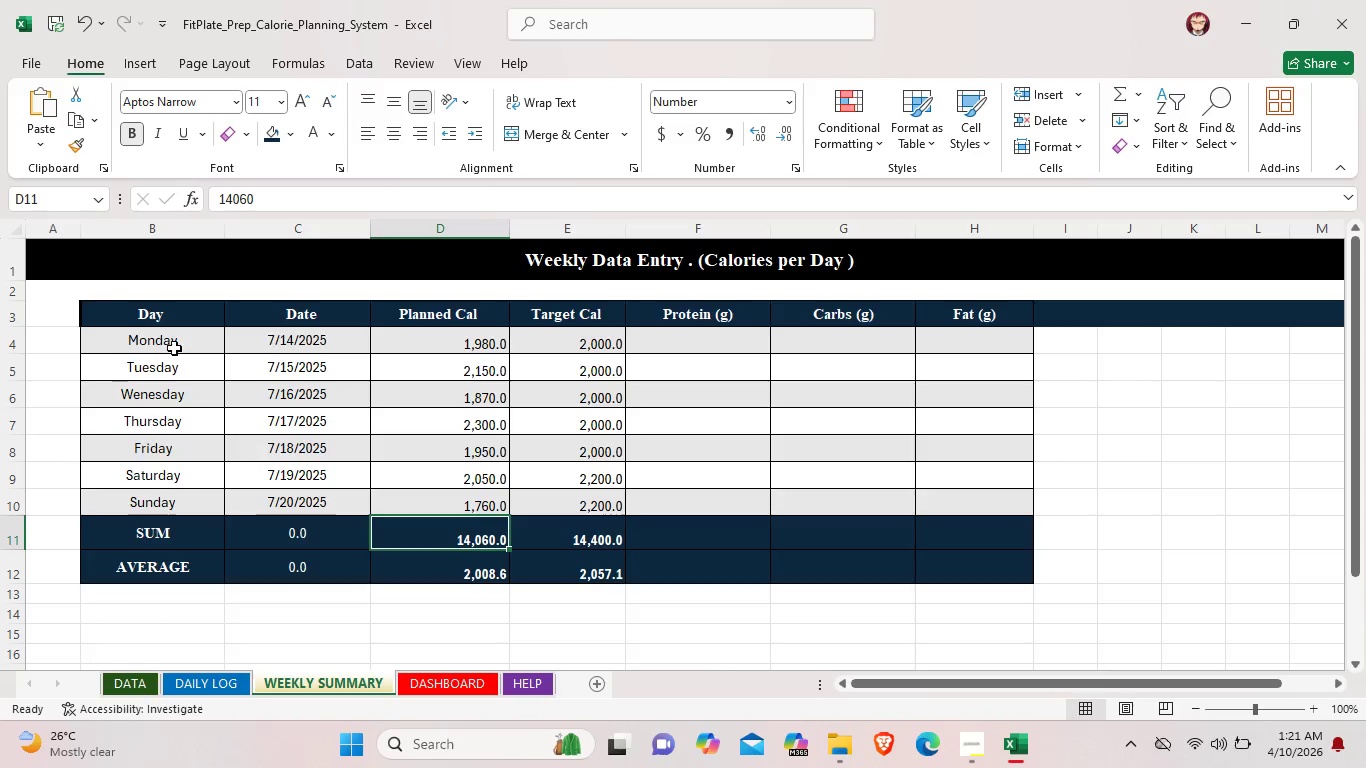 
left_click_drag(start_coordinate=[188, 331], to_coordinate=[167, 507])
 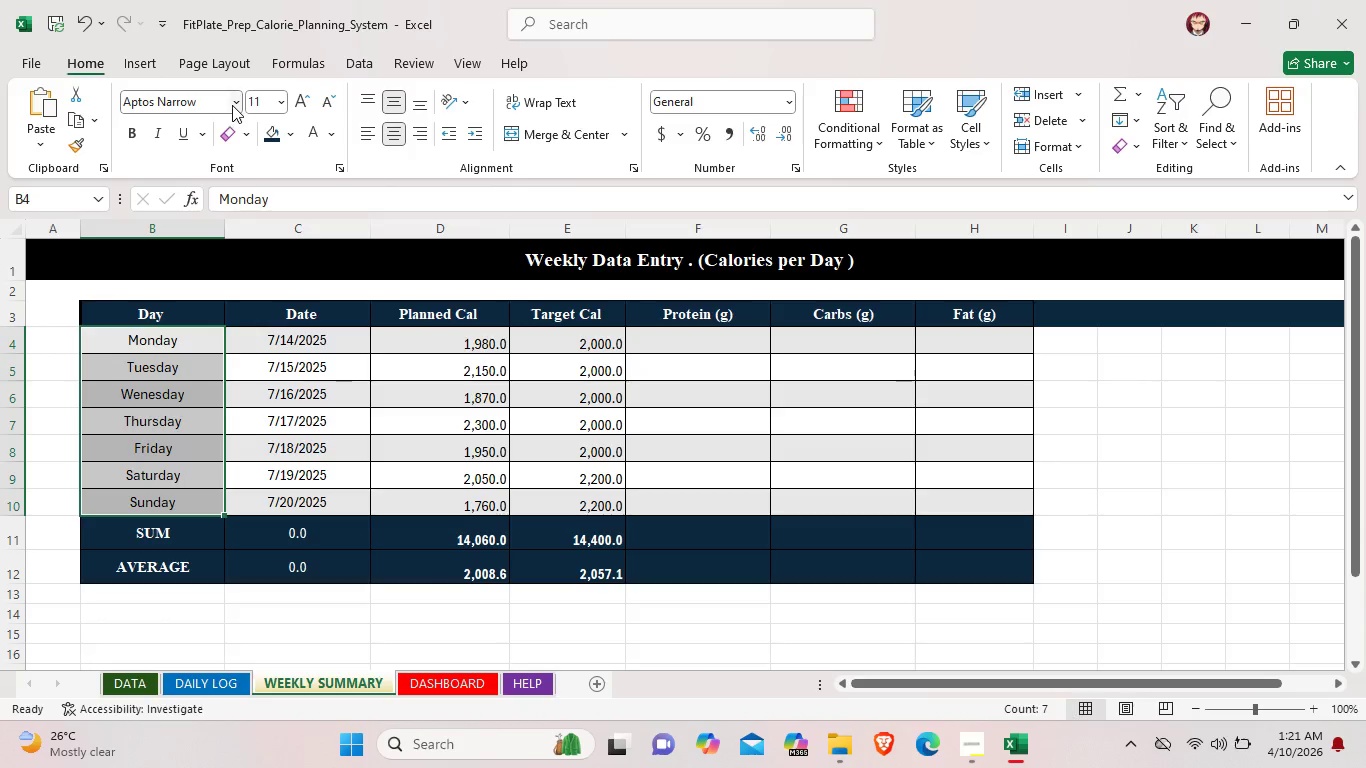 
left_click([232, 105])
 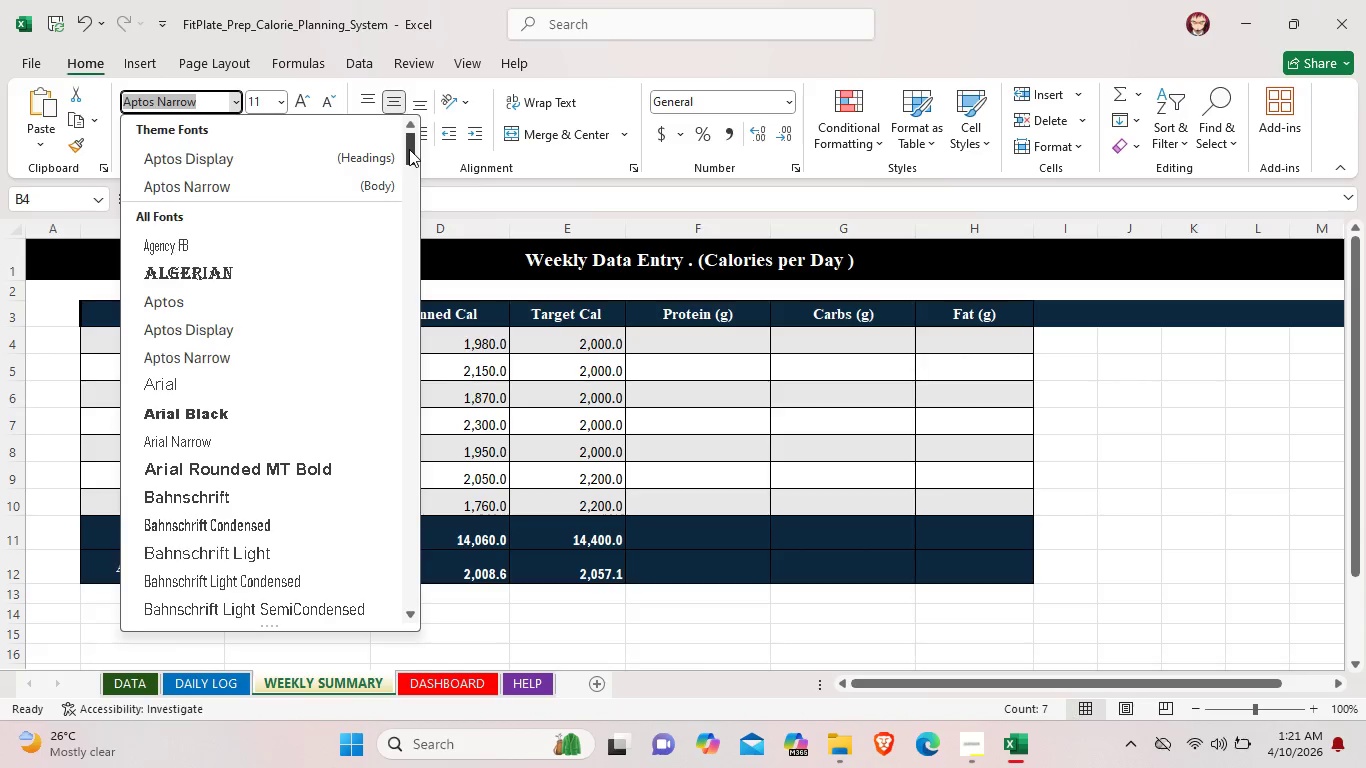 
left_click_drag(start_coordinate=[409, 149], to_coordinate=[391, 560])
 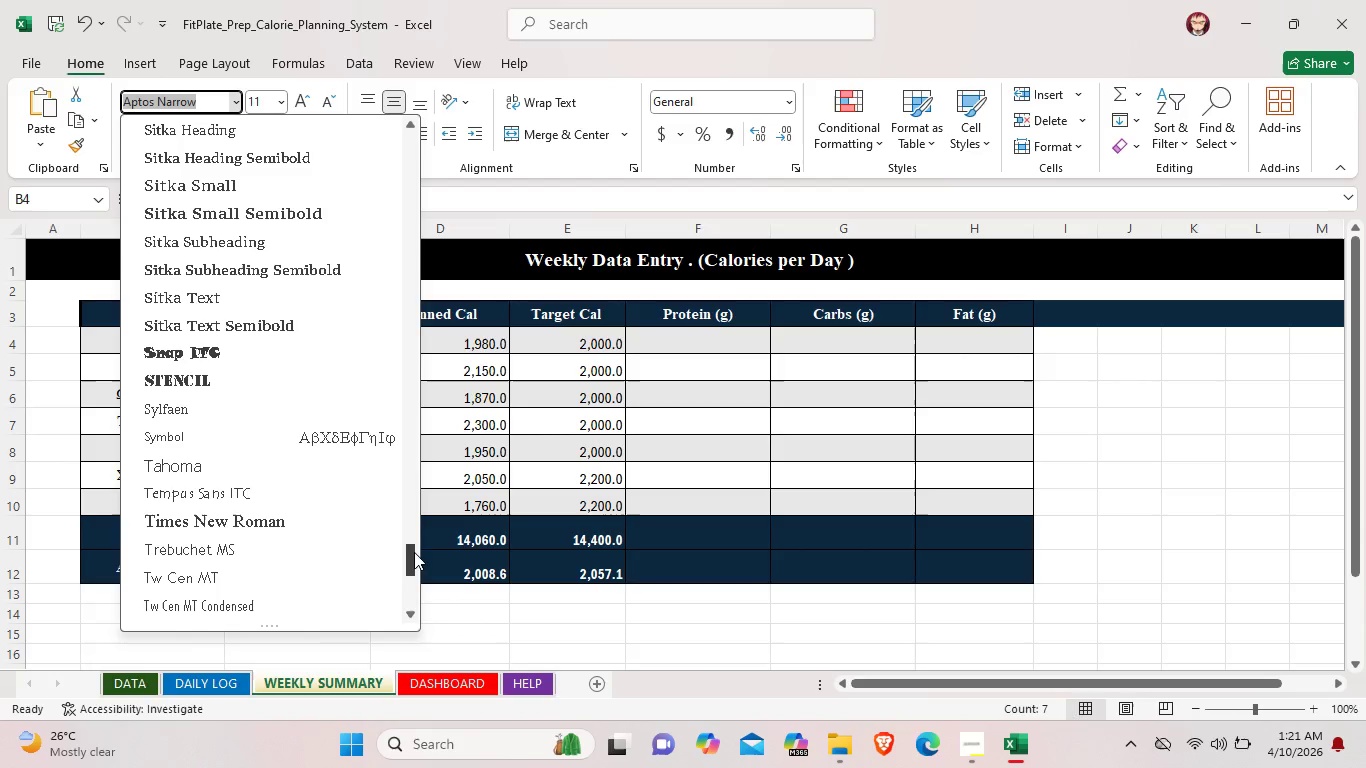 
left_click_drag(start_coordinate=[418, 557], to_coordinate=[397, 567])
 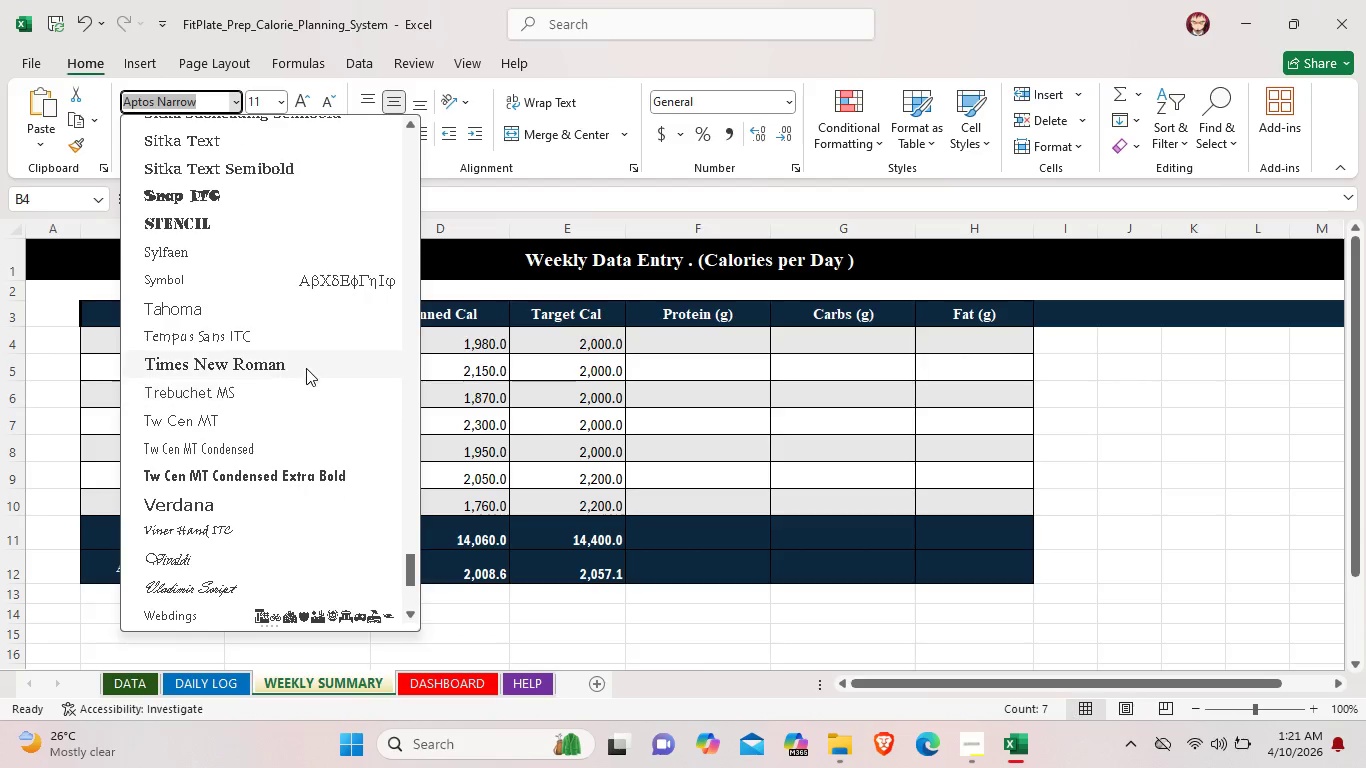 
left_click([306, 368])
 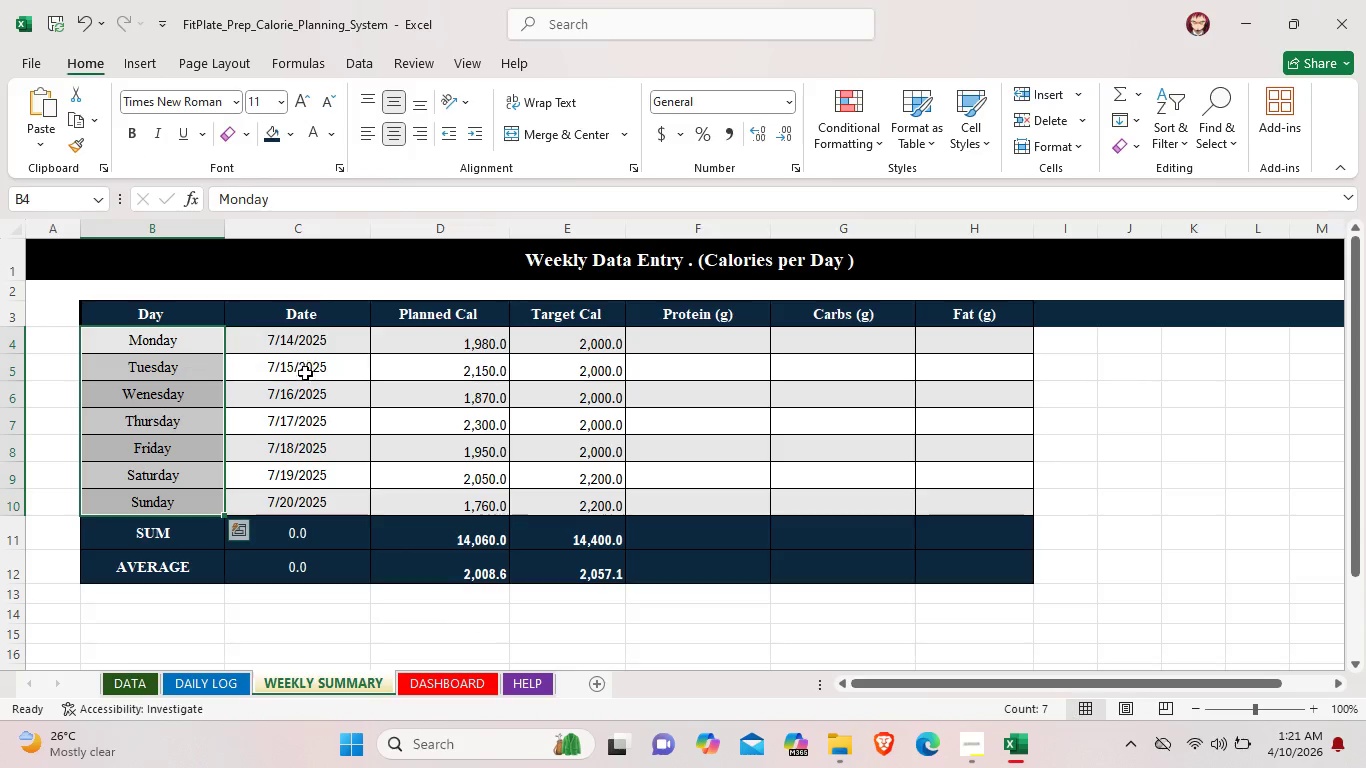 
left_click([316, 442])
 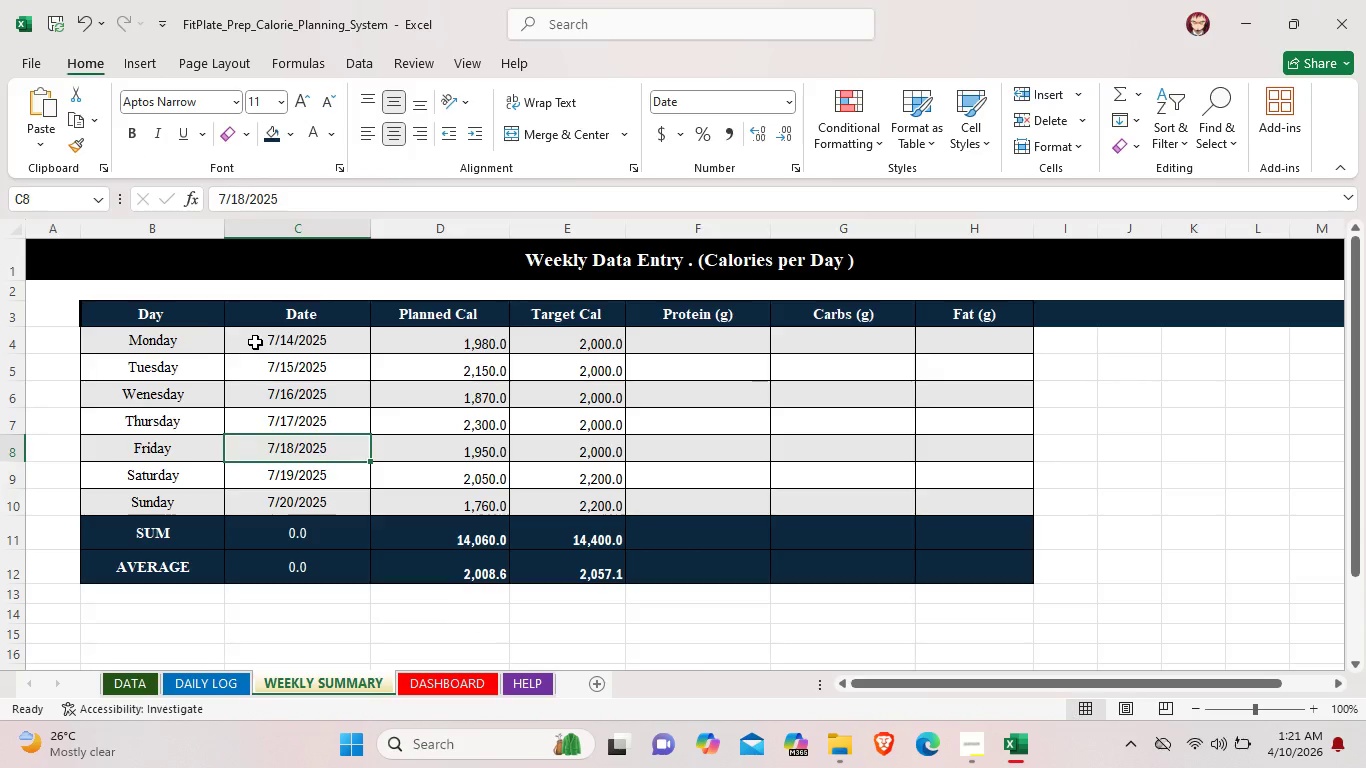 
left_click_drag(start_coordinate=[255, 342], to_coordinate=[271, 502])
 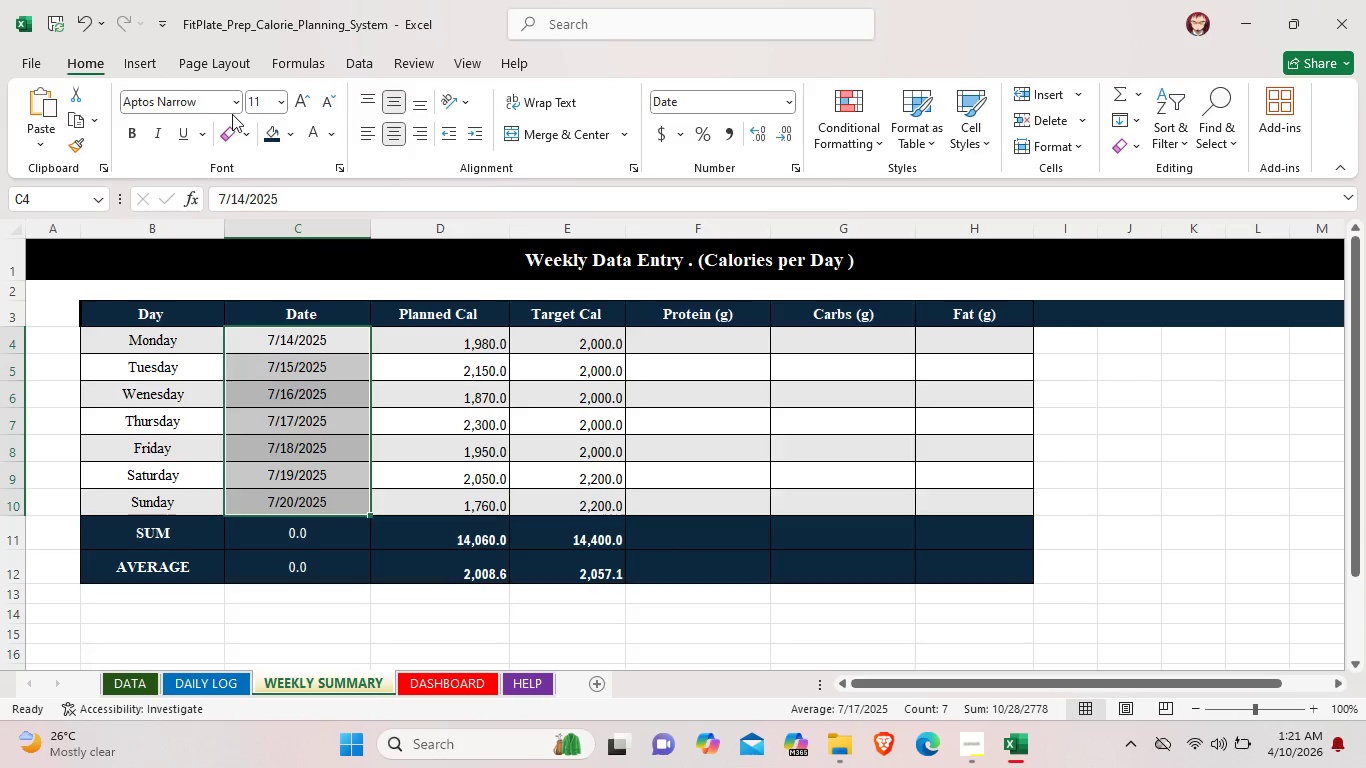 
left_click([235, 101])
 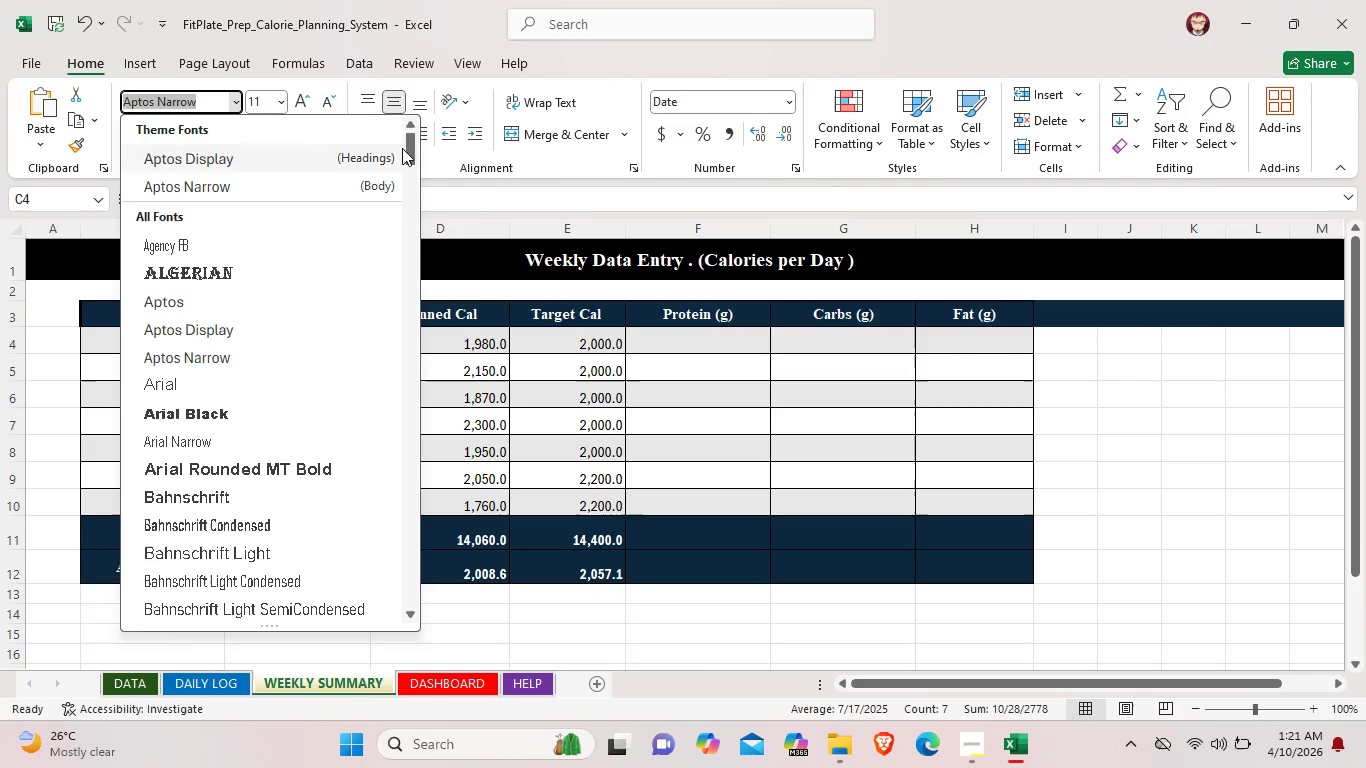 
left_click_drag(start_coordinate=[410, 148], to_coordinate=[422, 563])
 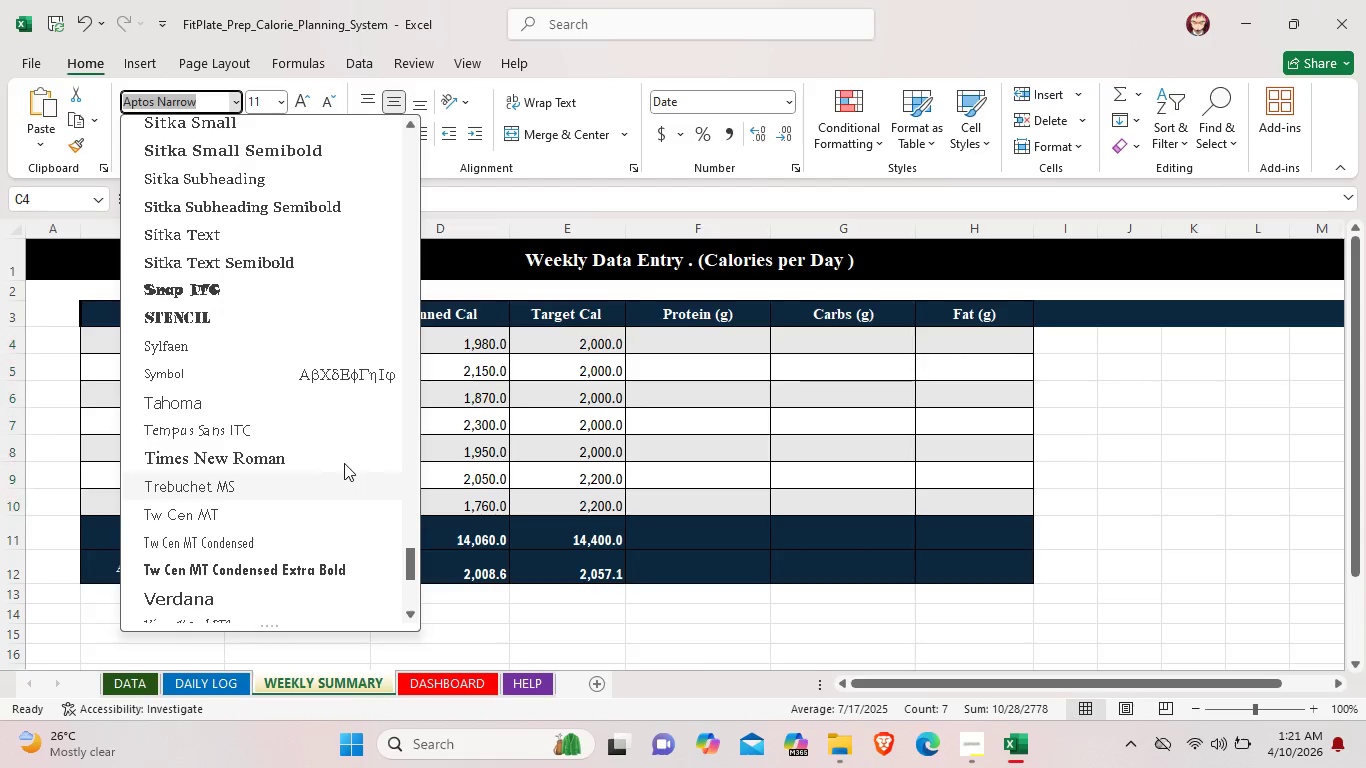 
left_click([343, 461])
 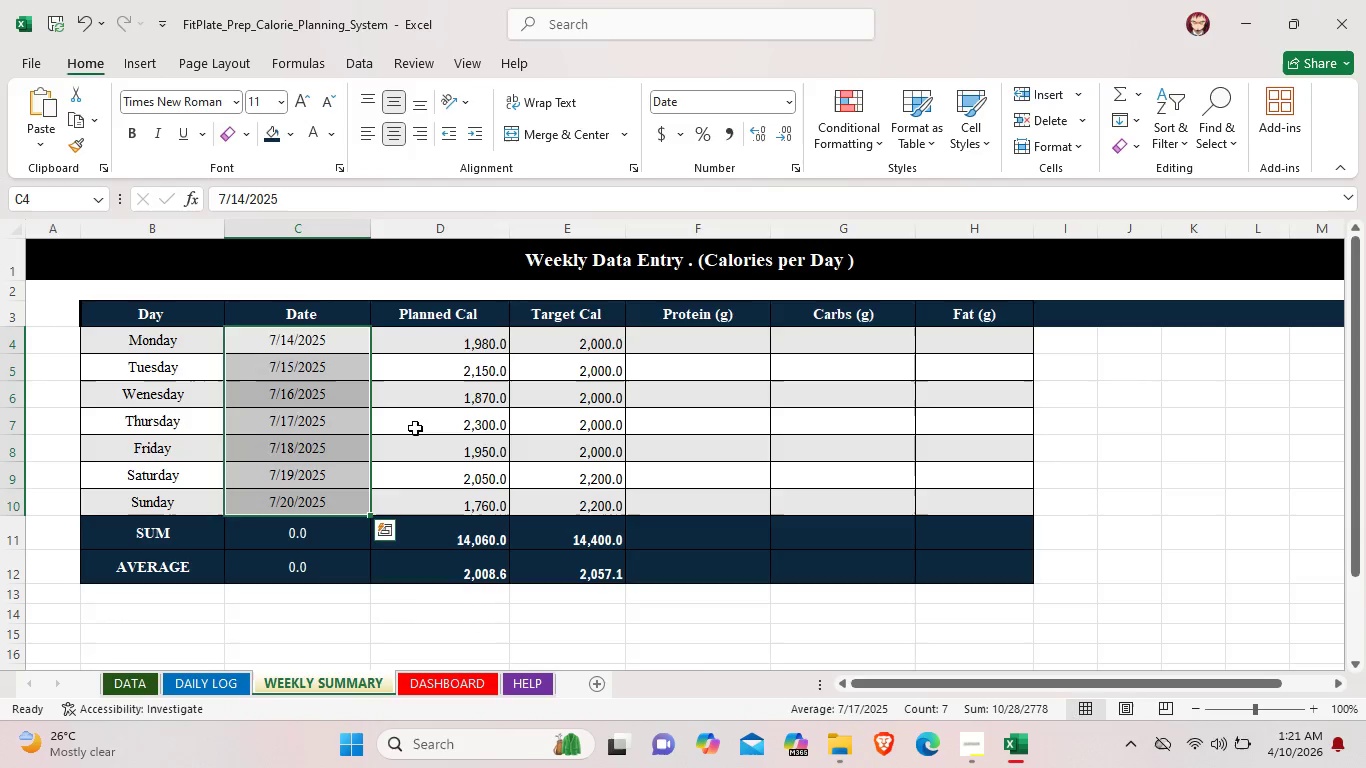 
left_click([418, 423])
 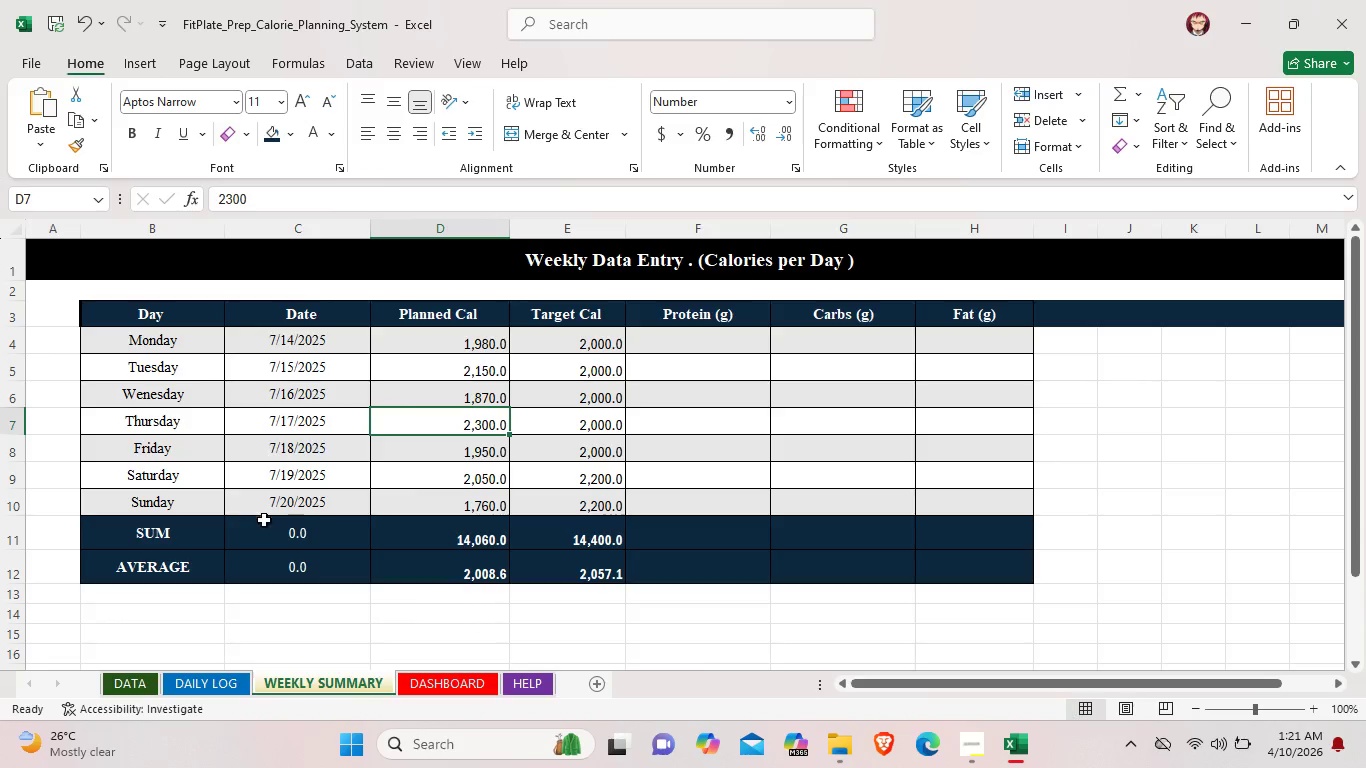 
left_click_drag(start_coordinate=[265, 521], to_coordinate=[282, 568])
 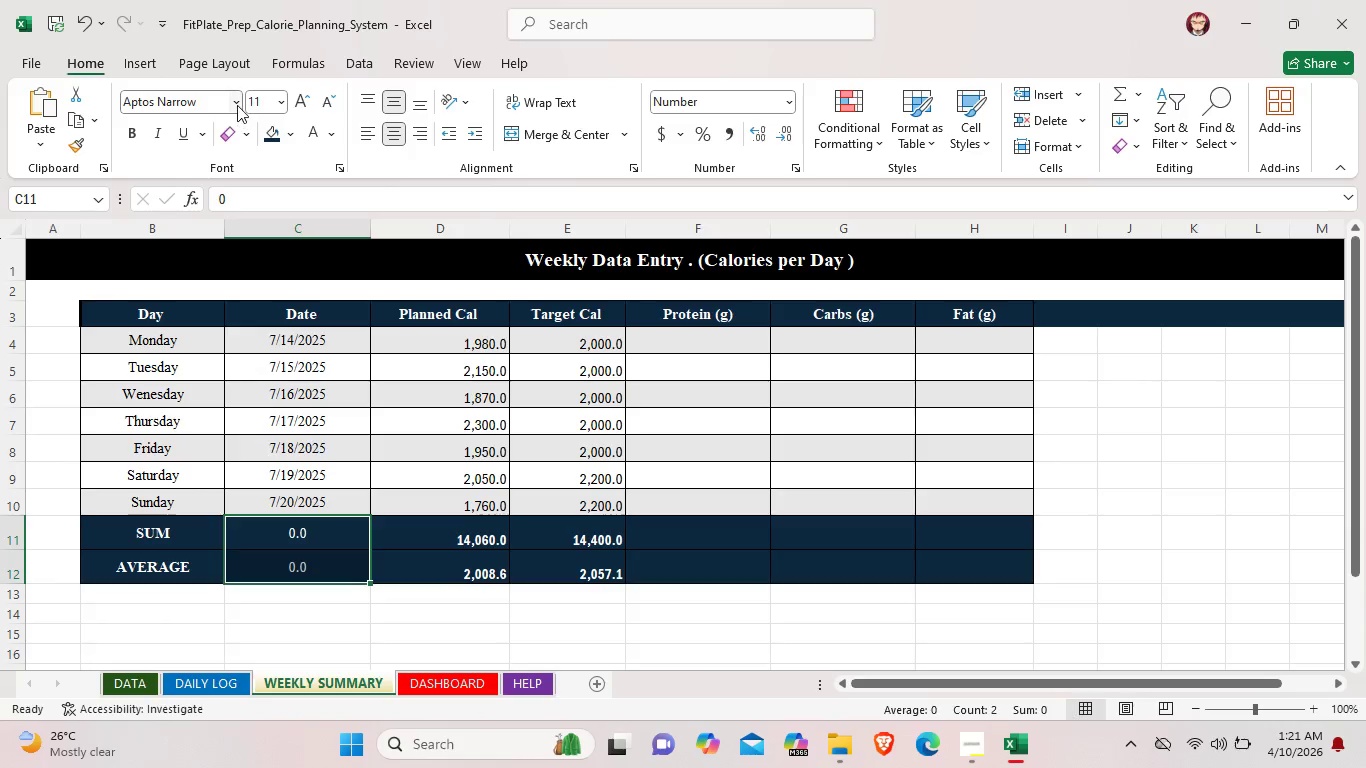 
left_click([237, 103])
 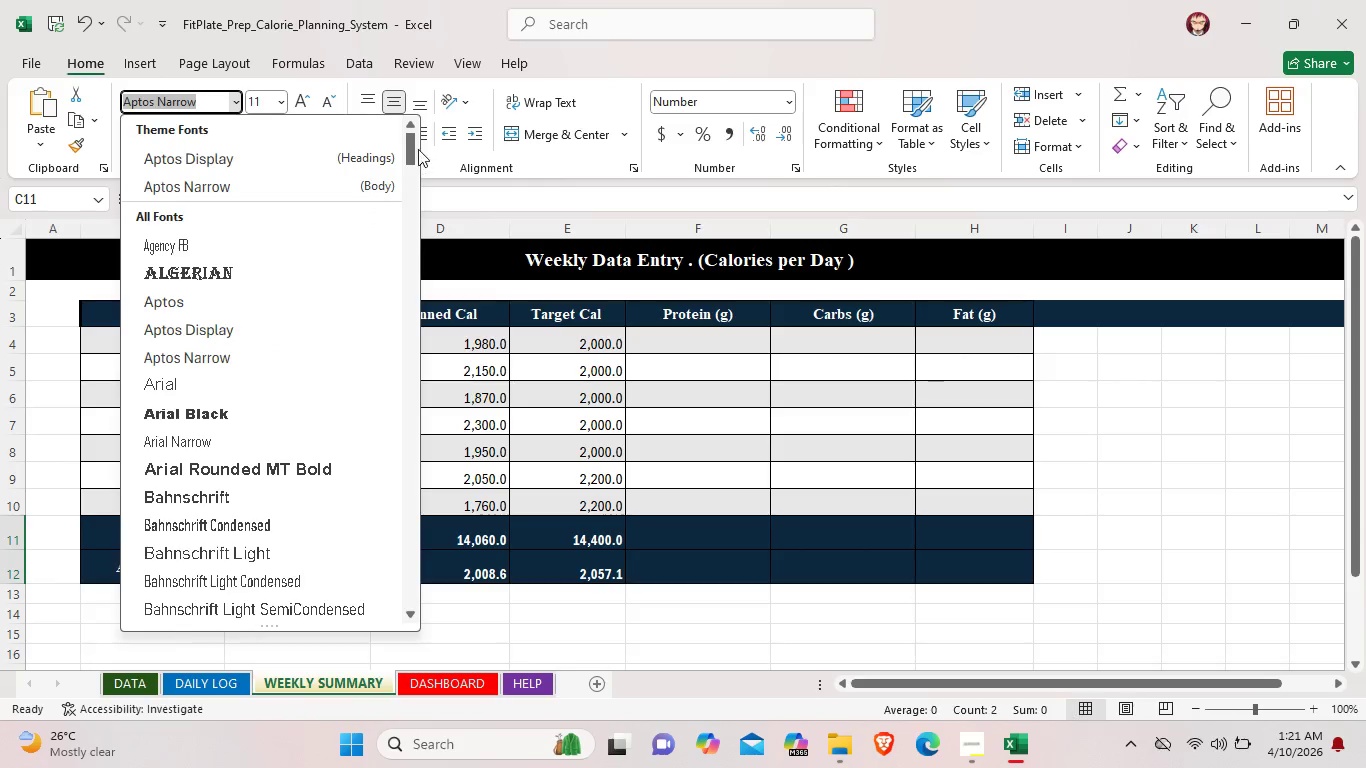 
left_click_drag(start_coordinate=[413, 148], to_coordinate=[408, 569])
 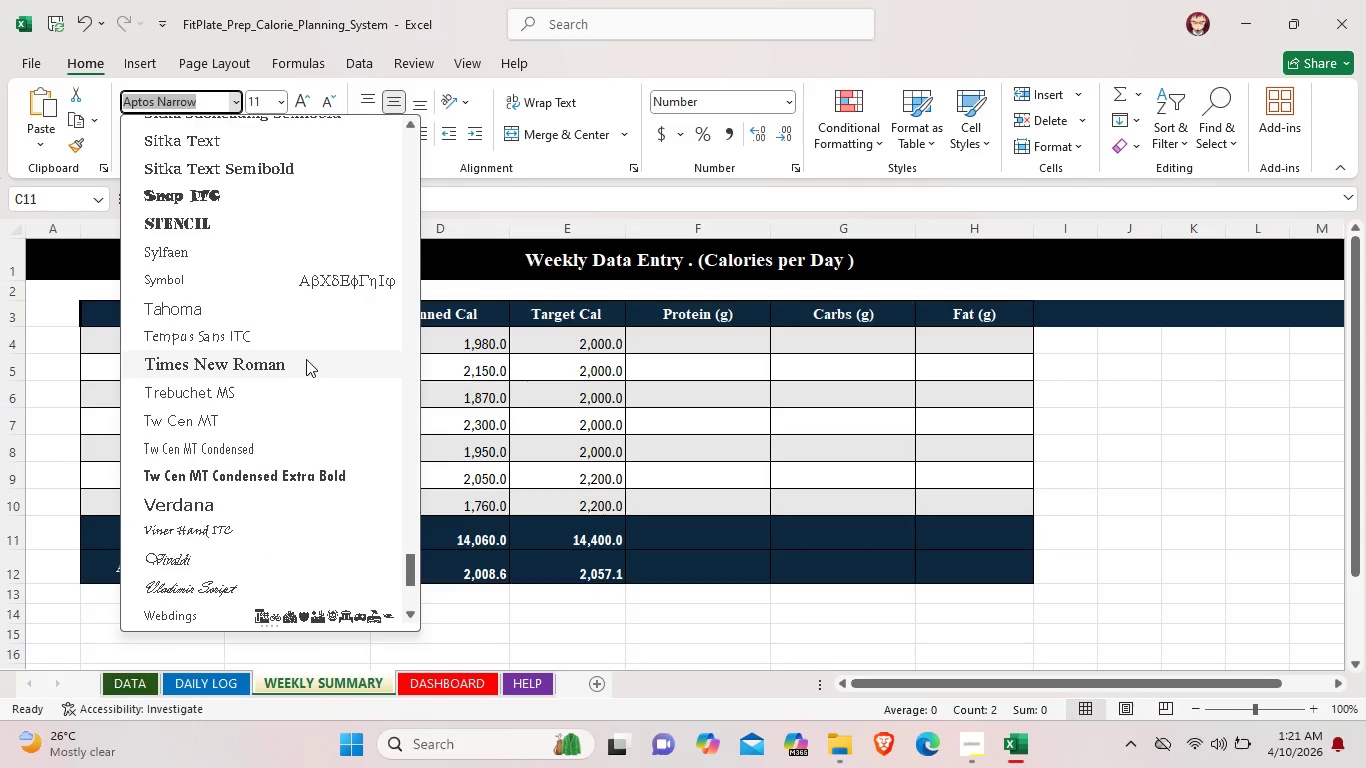 
left_click([306, 359])
 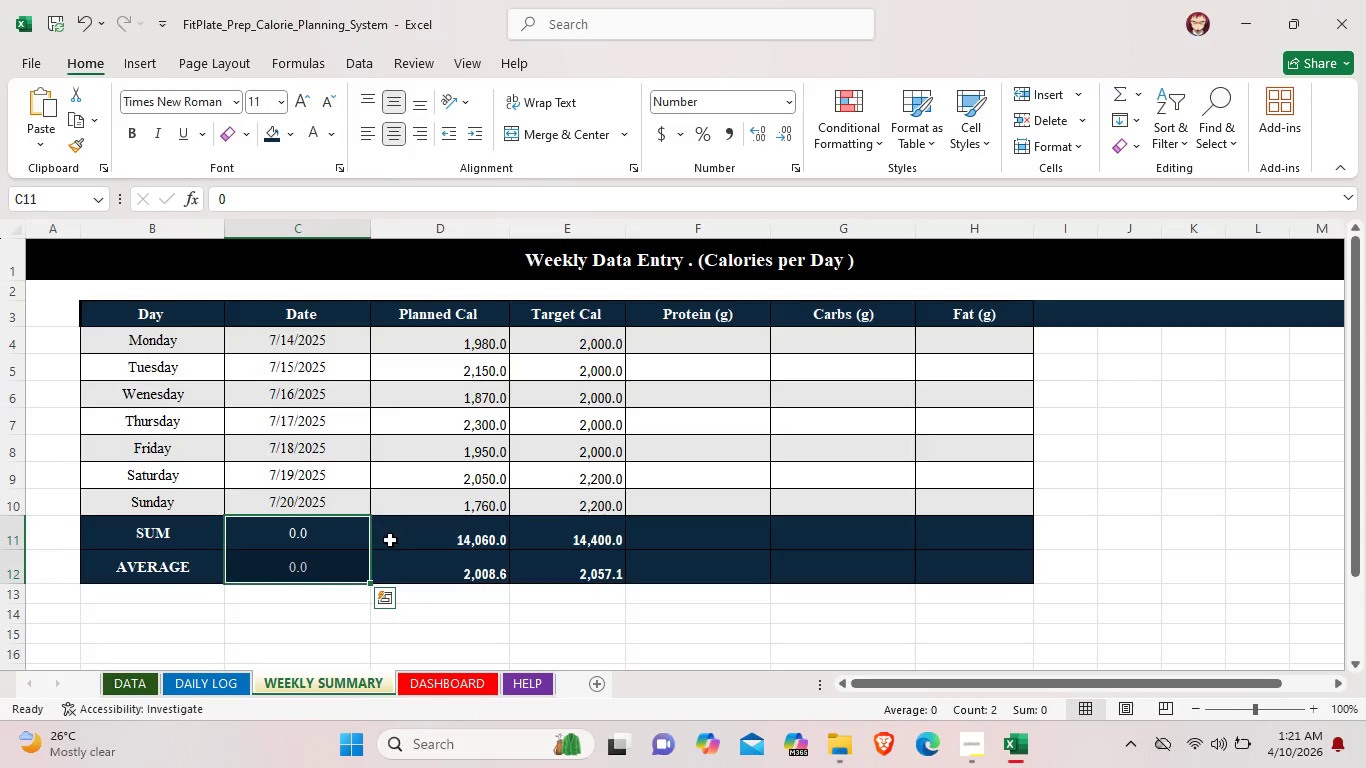 
left_click([391, 540])
 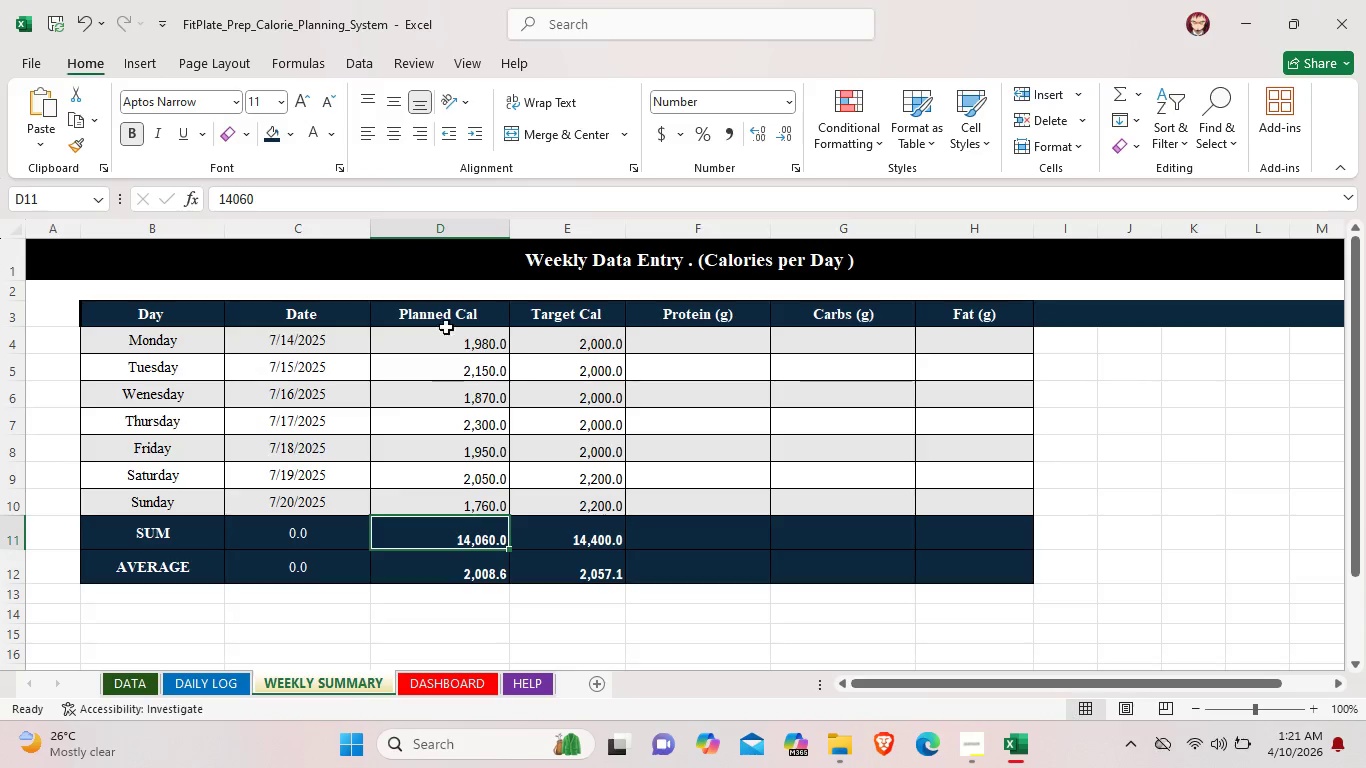 
left_click([446, 324])
 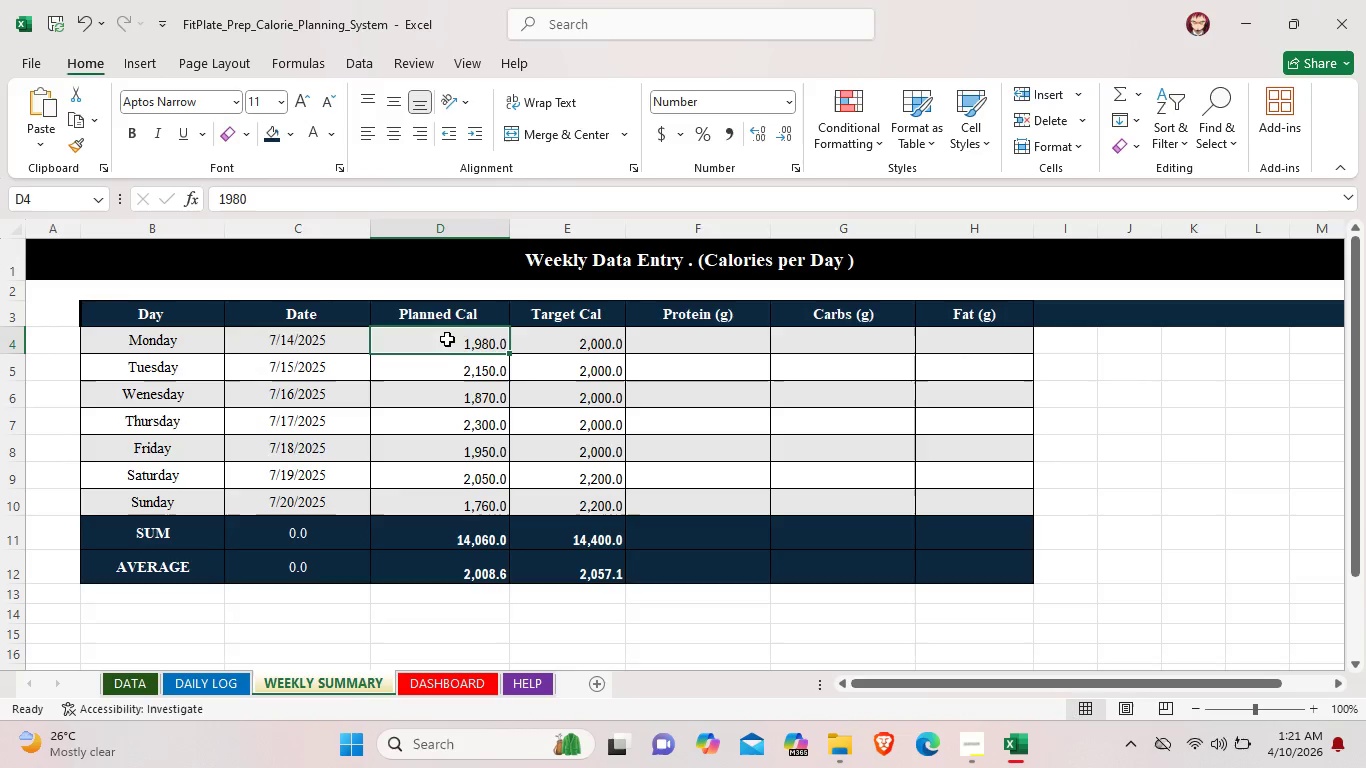 
left_click_drag(start_coordinate=[447, 339], to_coordinate=[451, 459])
 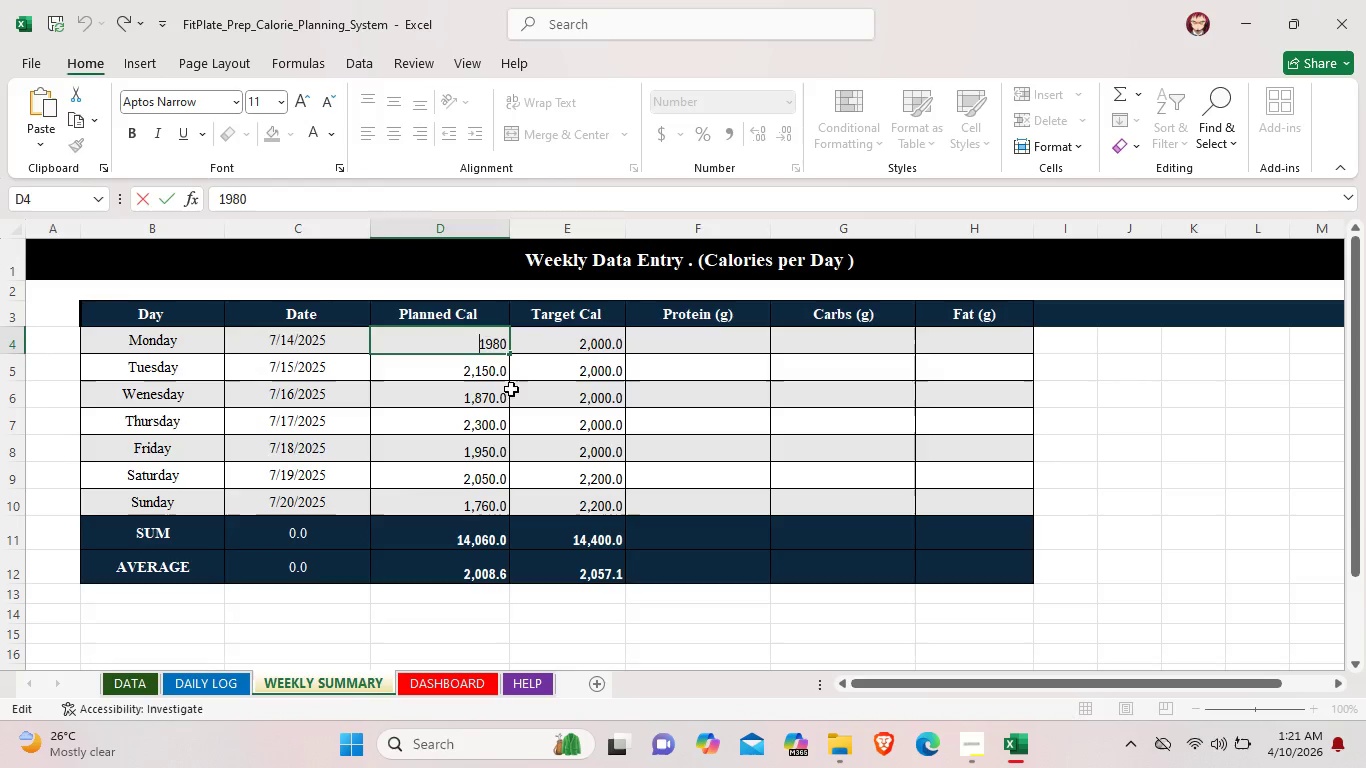 
left_click([511, 389])
 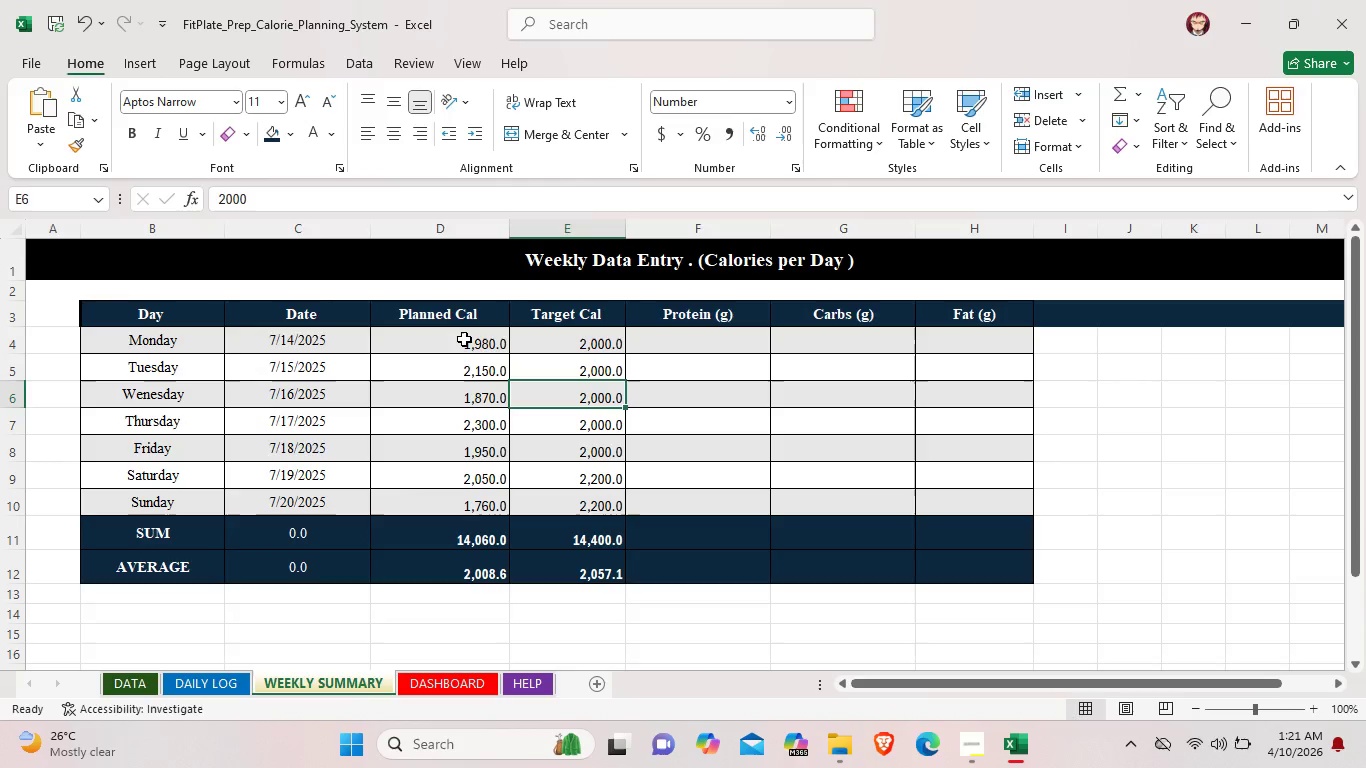 
left_click_drag(start_coordinate=[464, 339], to_coordinate=[463, 573])
 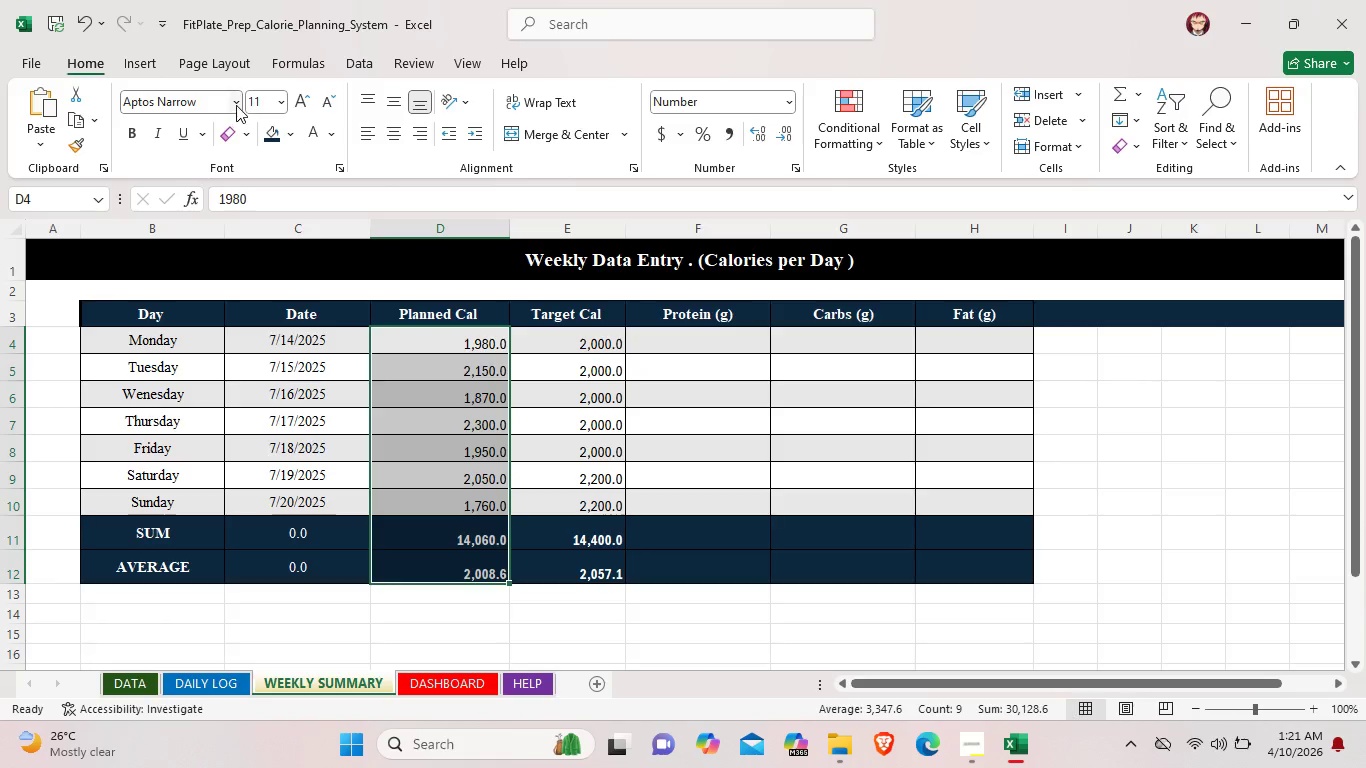 
left_click([236, 105])
 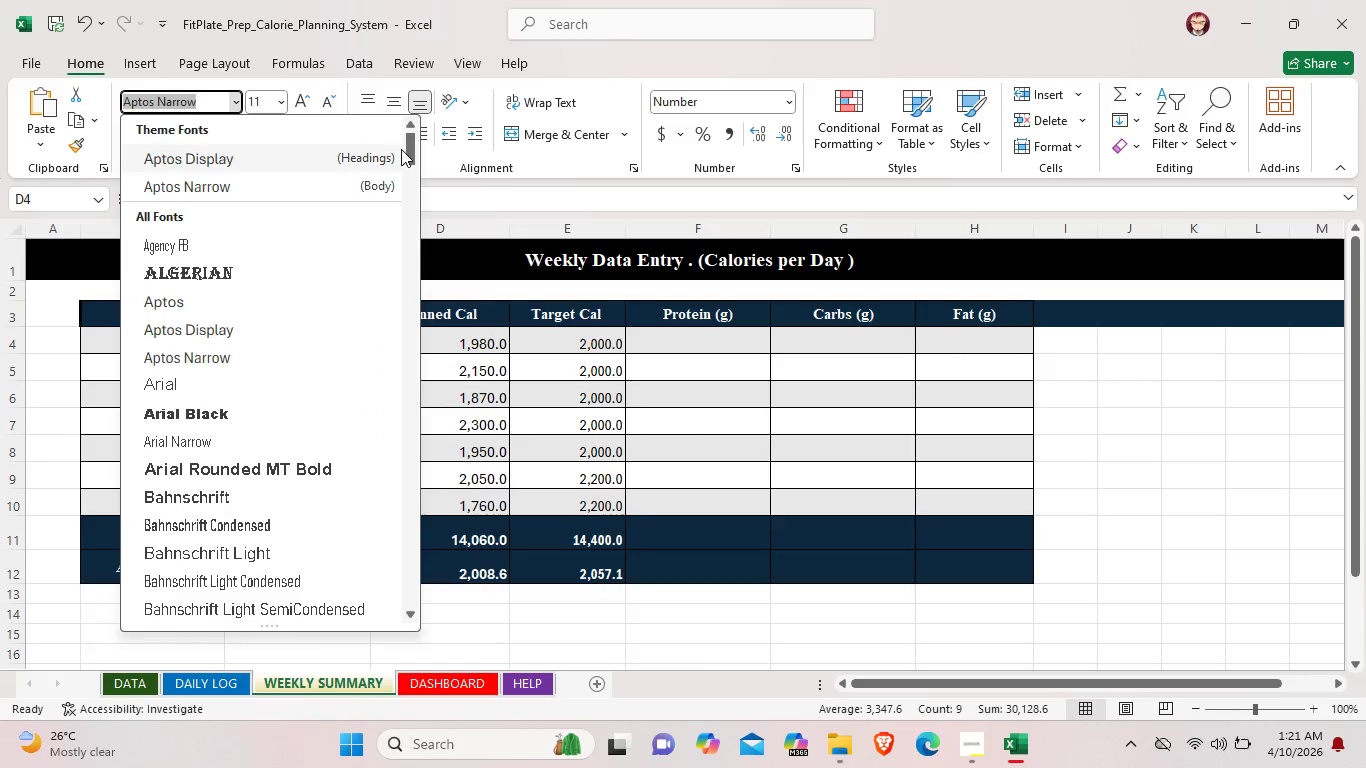 
left_click_drag(start_coordinate=[403, 150], to_coordinate=[441, 566])
 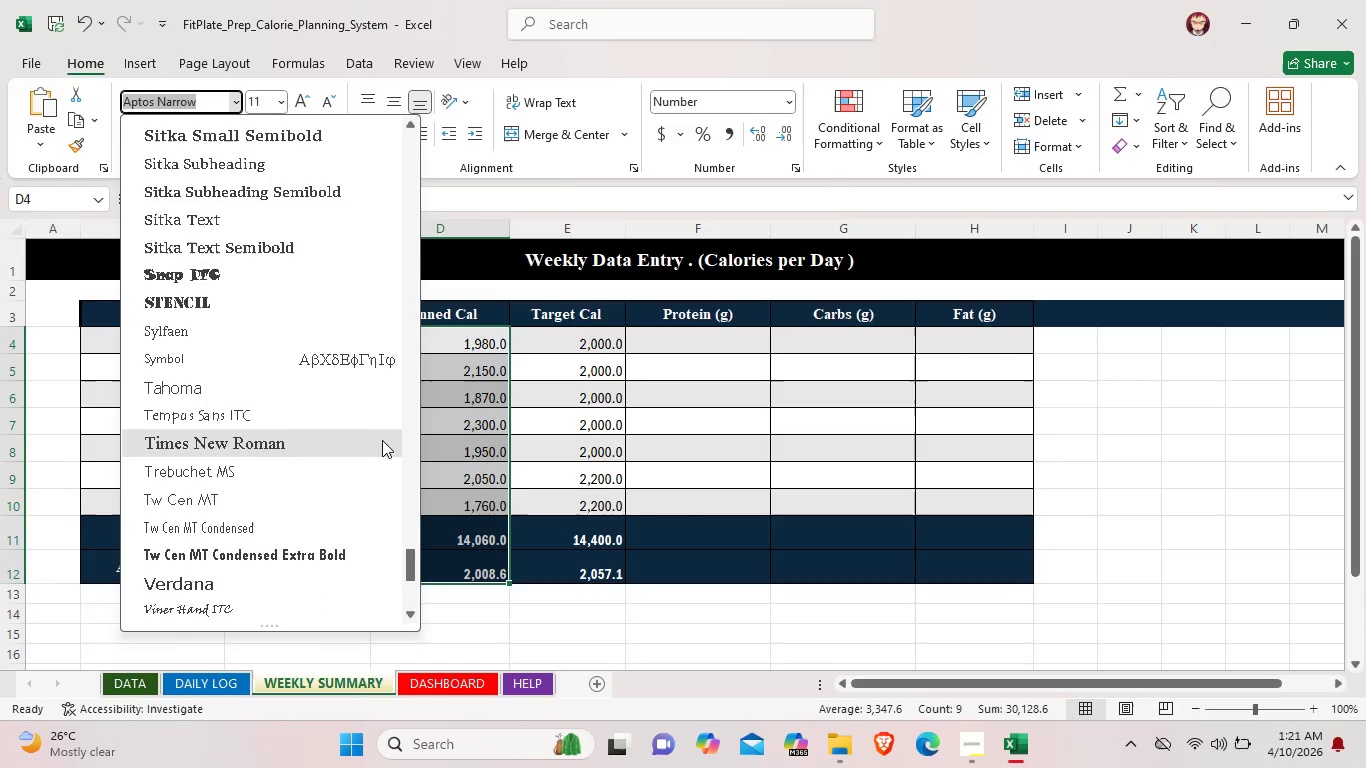 
left_click([382, 440])
 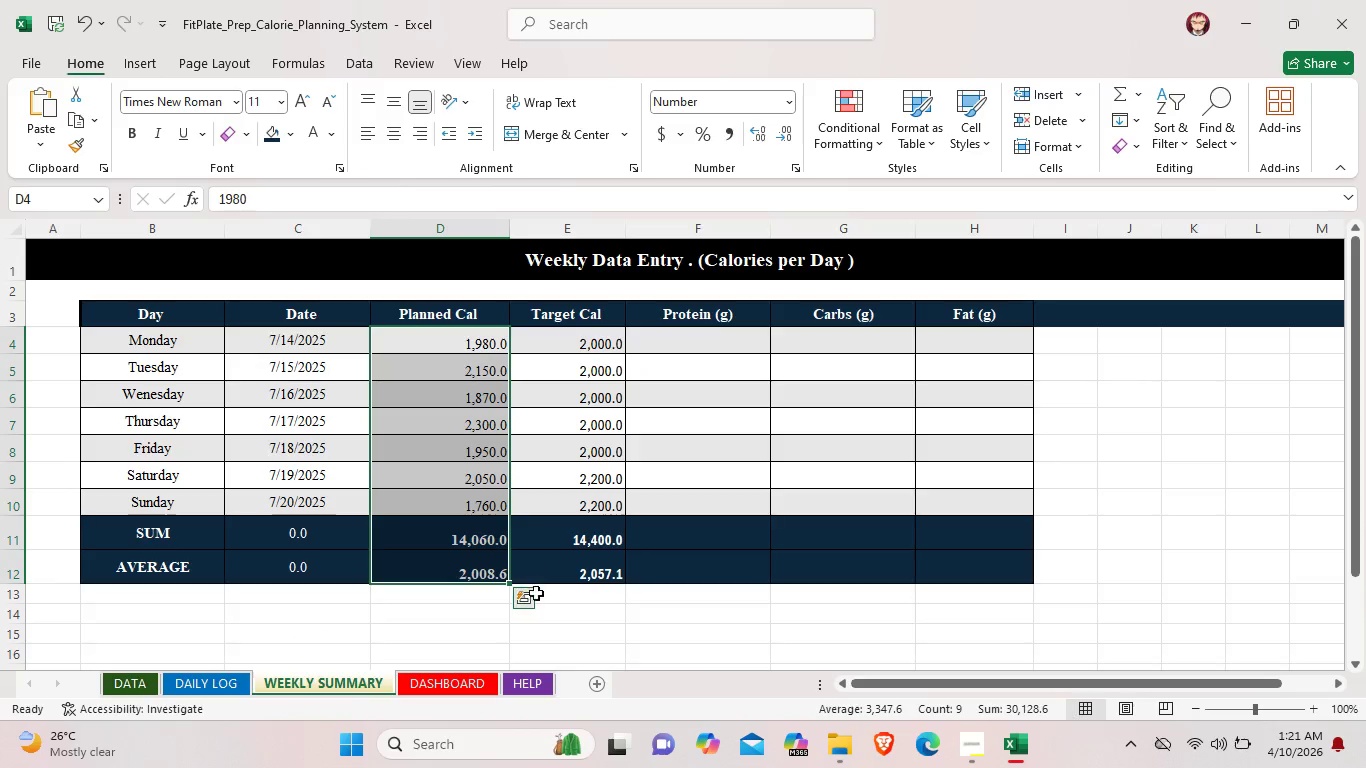 
left_click([577, 619])
 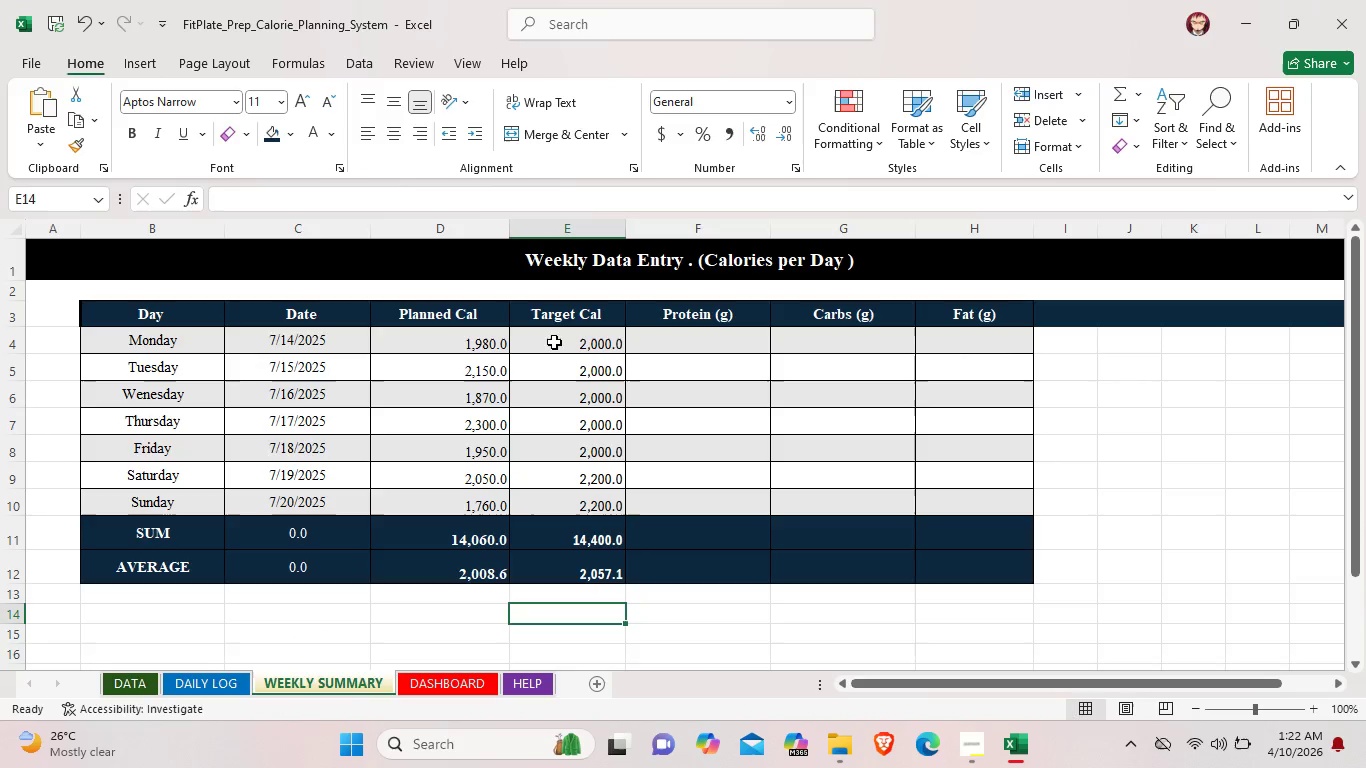 
left_click_drag(start_coordinate=[555, 337], to_coordinate=[568, 576])
 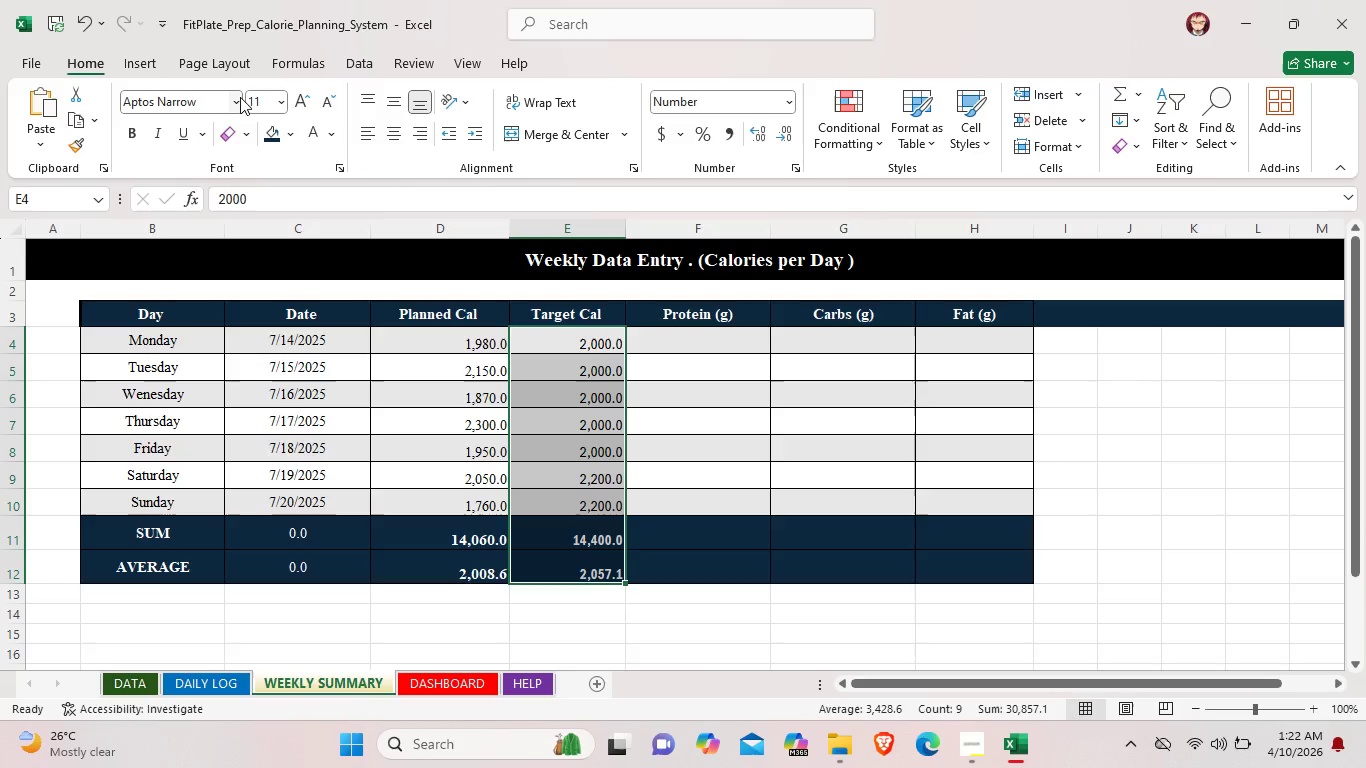 
left_click([240, 97])
 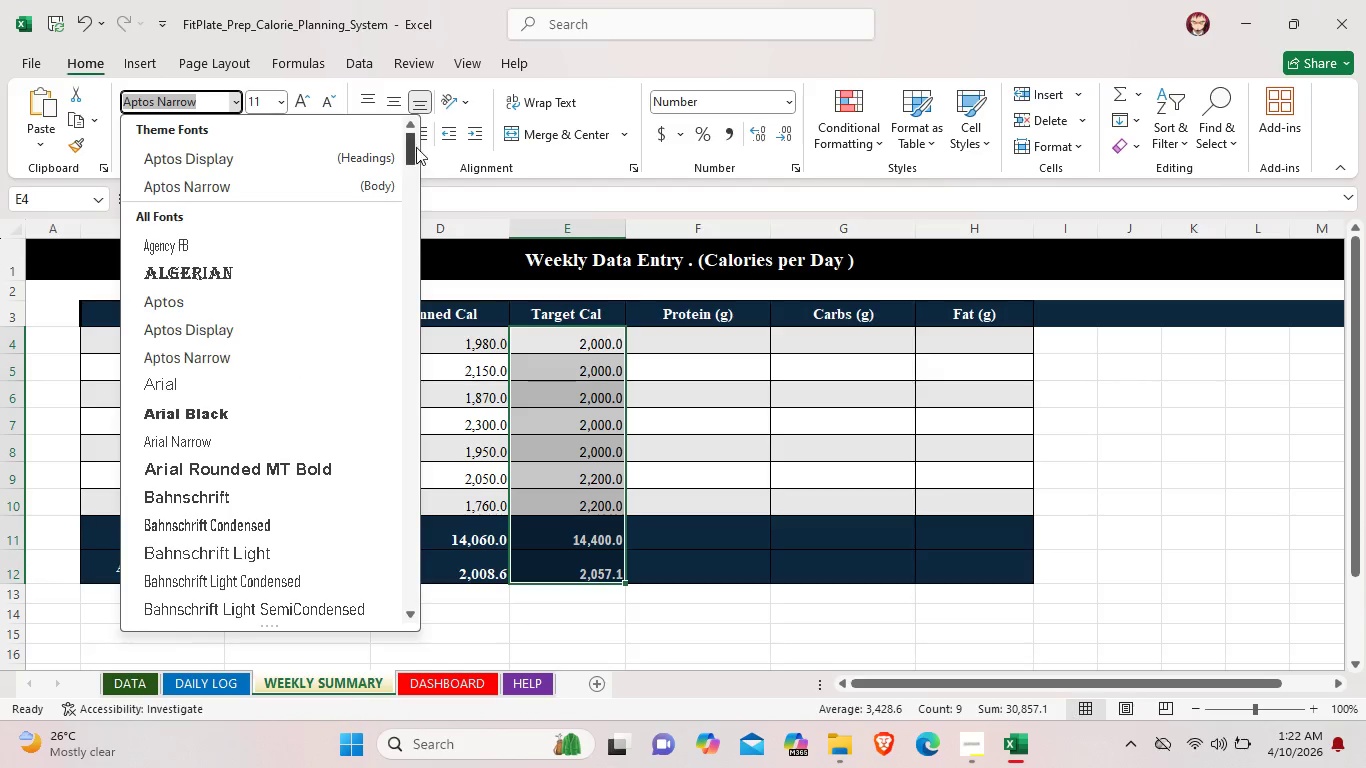 
left_click_drag(start_coordinate=[414, 147], to_coordinate=[386, 572])
 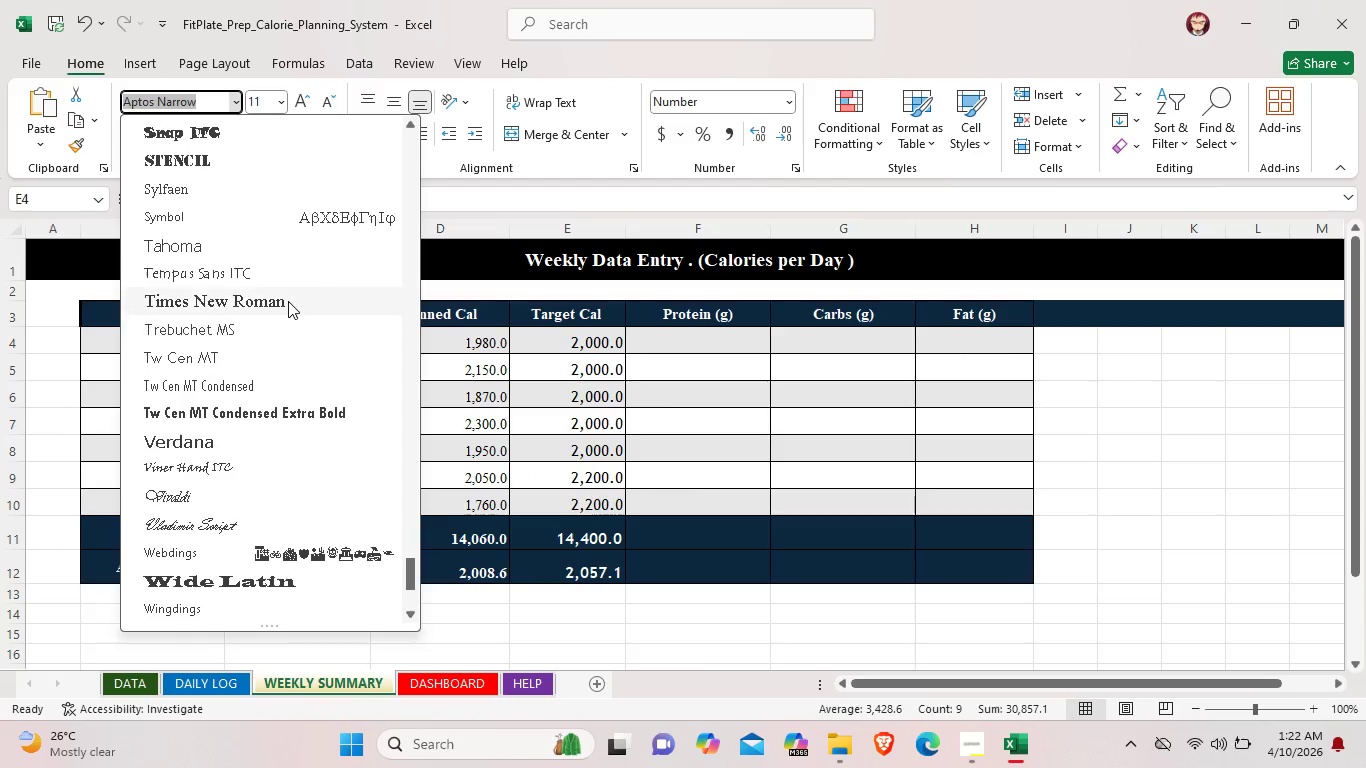 
left_click([288, 301])
 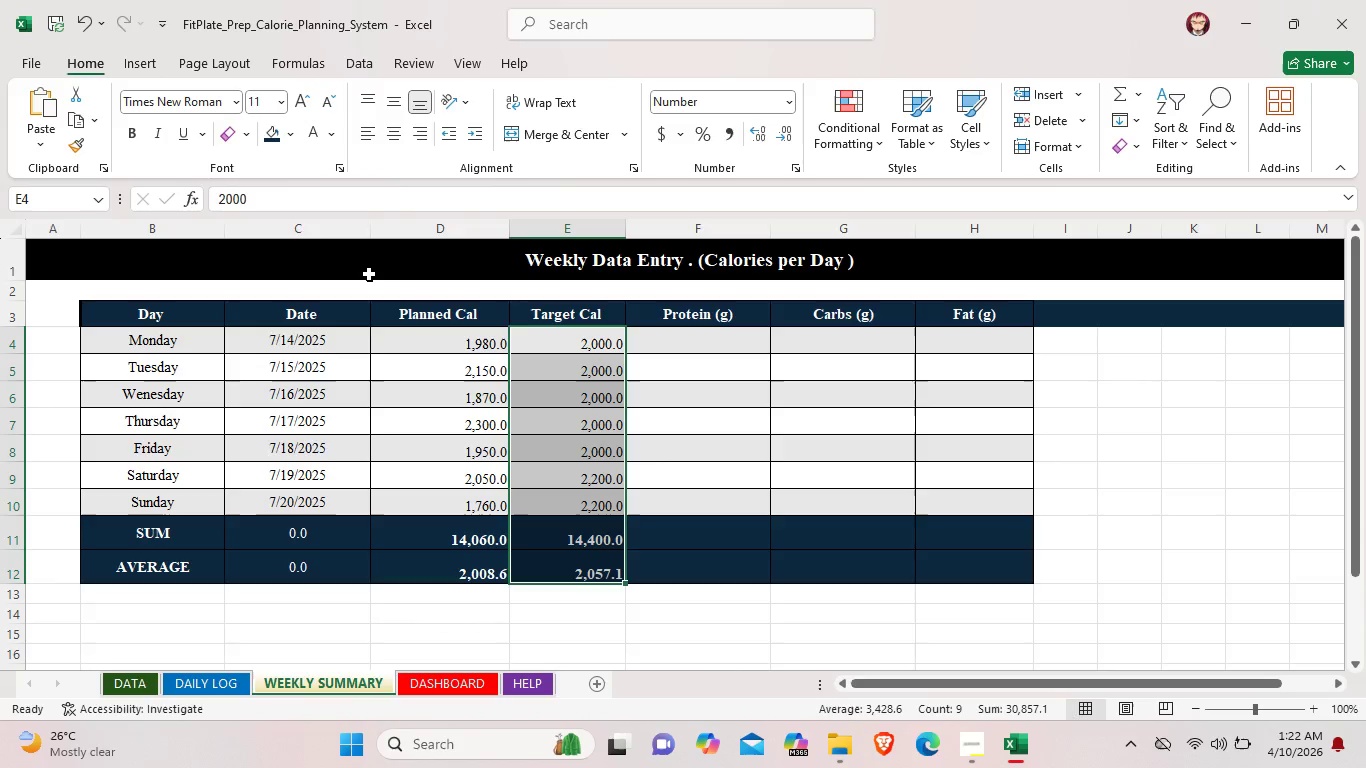 
left_click([668, 504])
 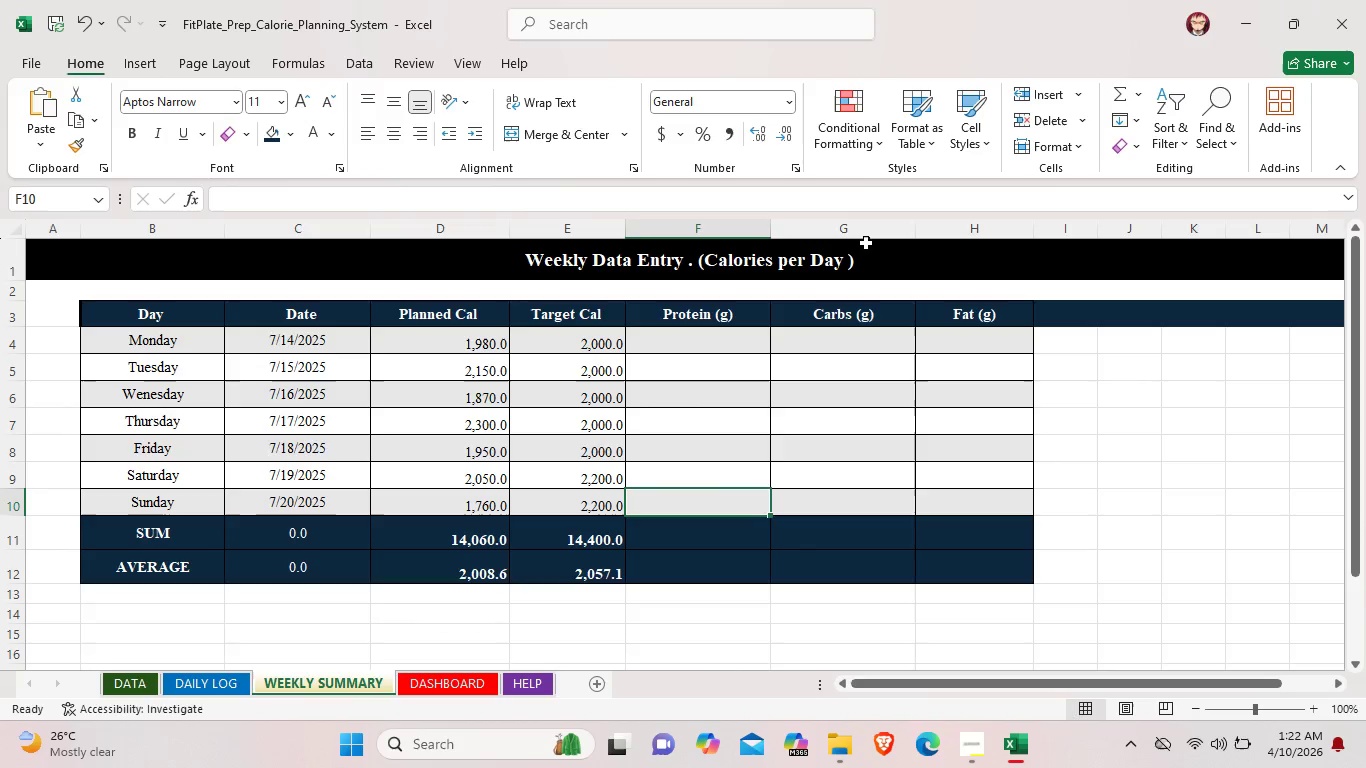 
left_click([315, 538])
 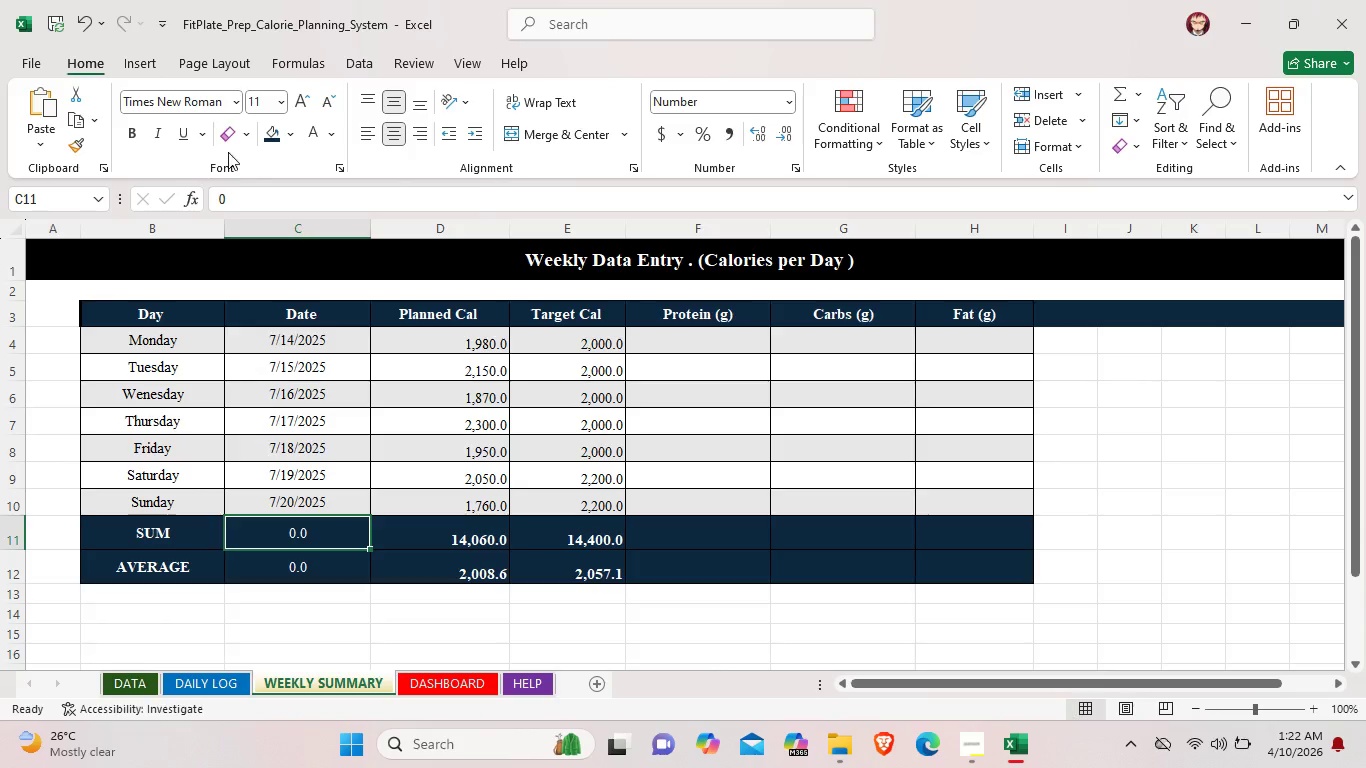 
left_click([132, 128])
 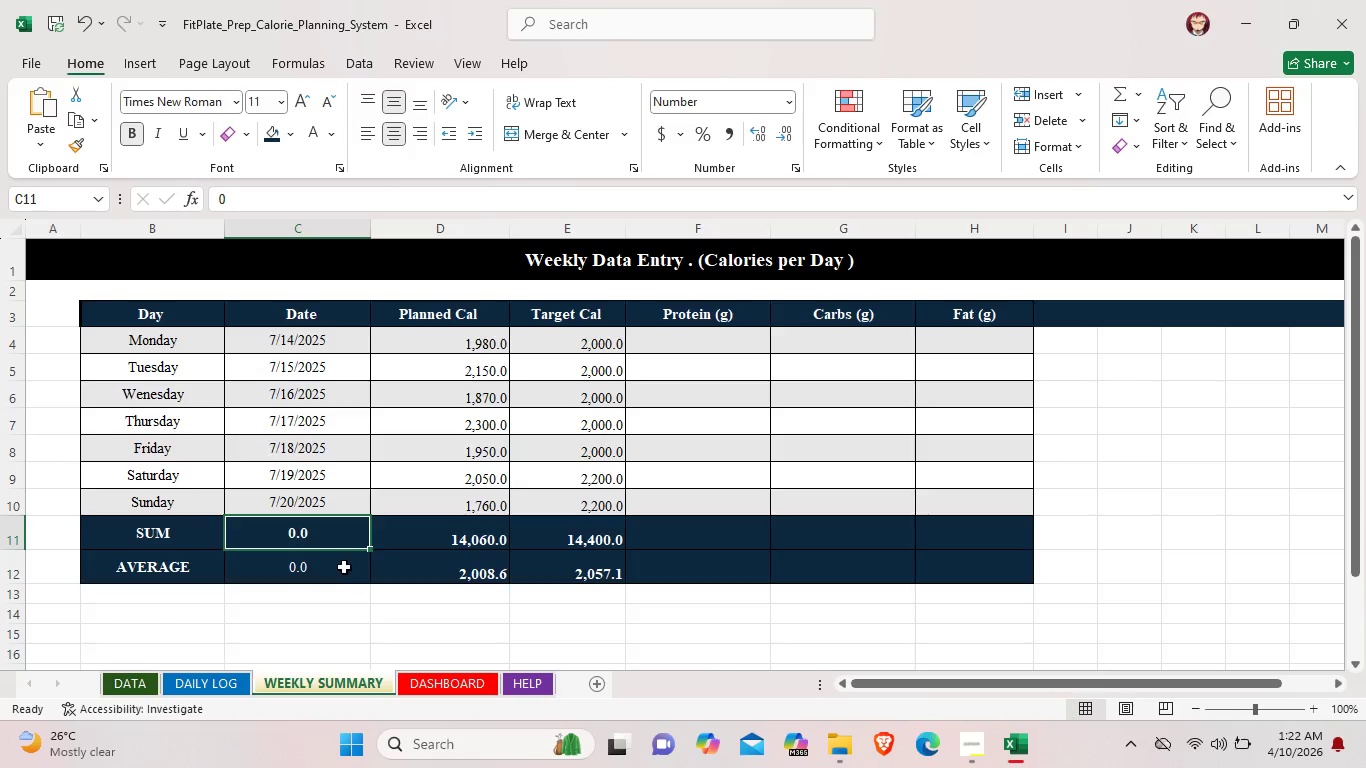 
left_click([343, 566])
 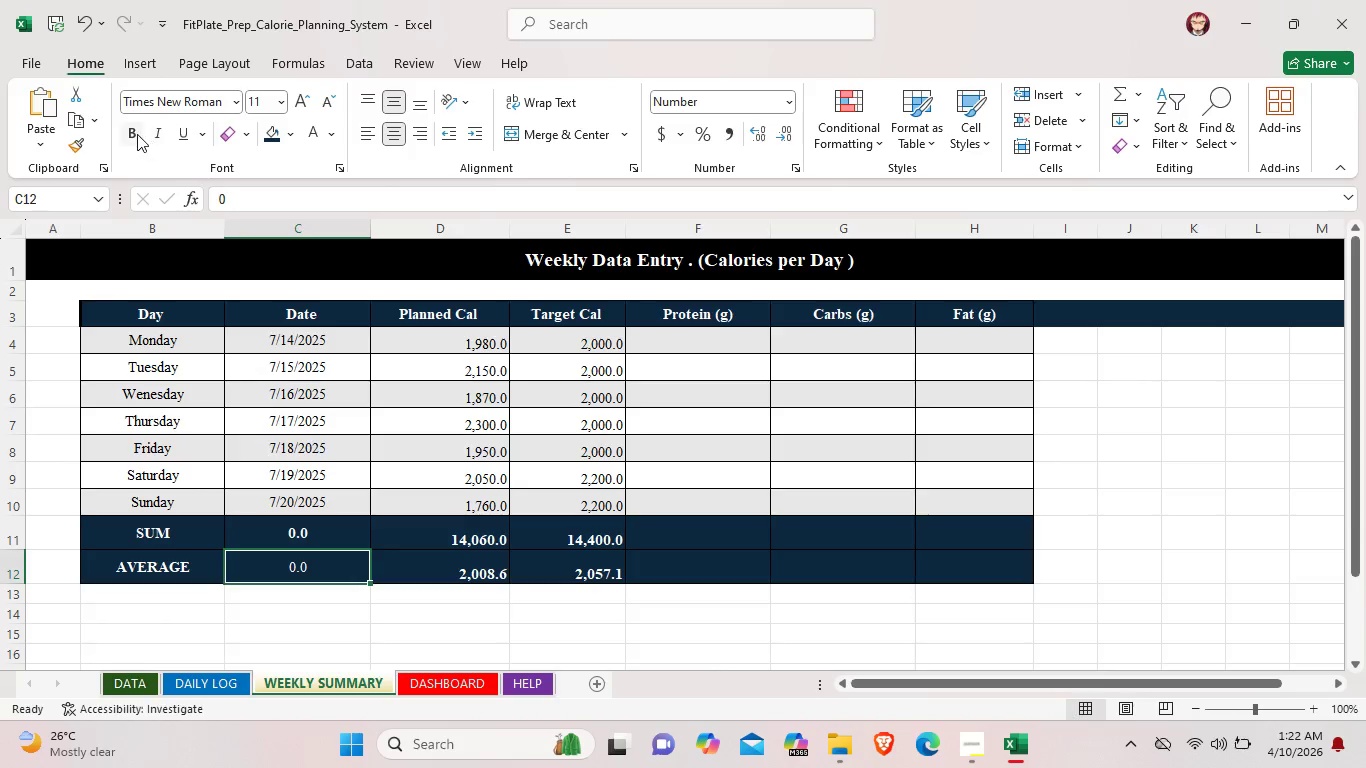 
left_click([137, 134])
 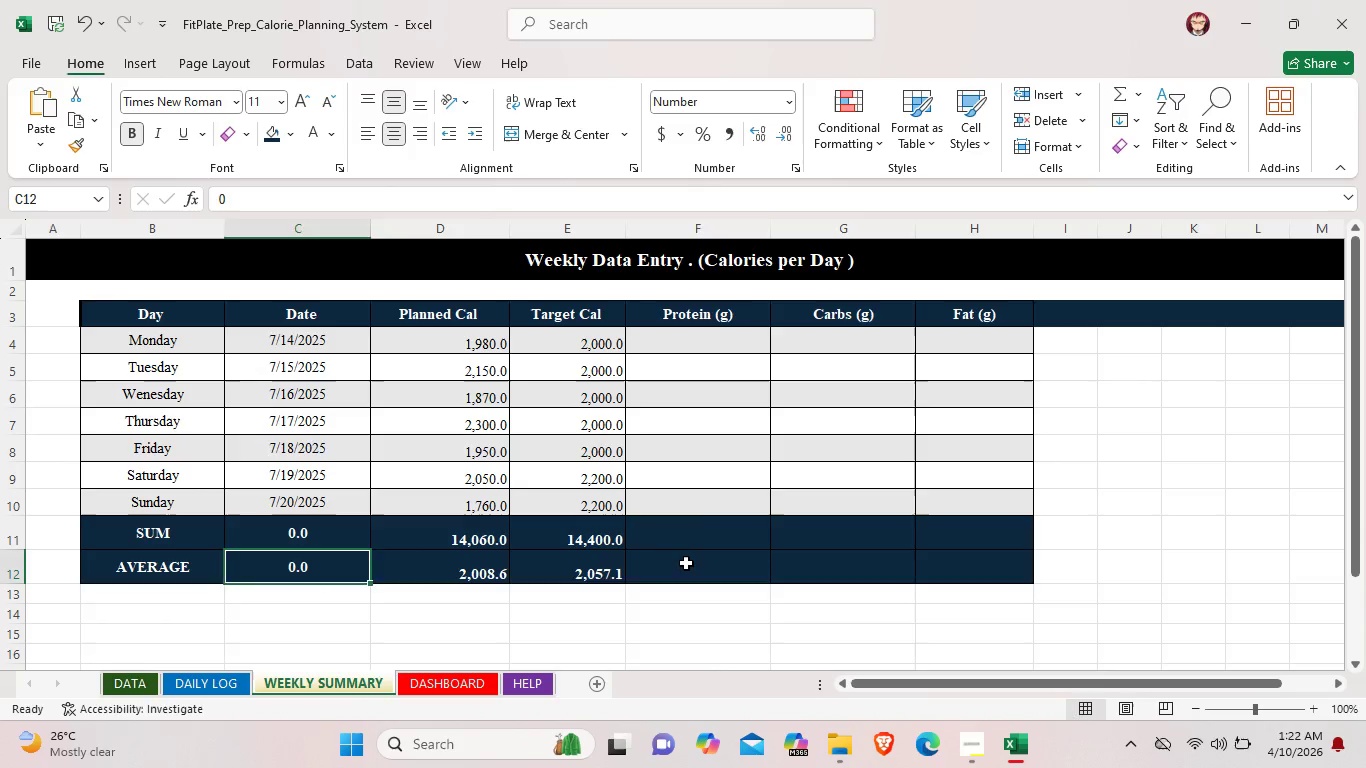 
left_click([688, 563])
 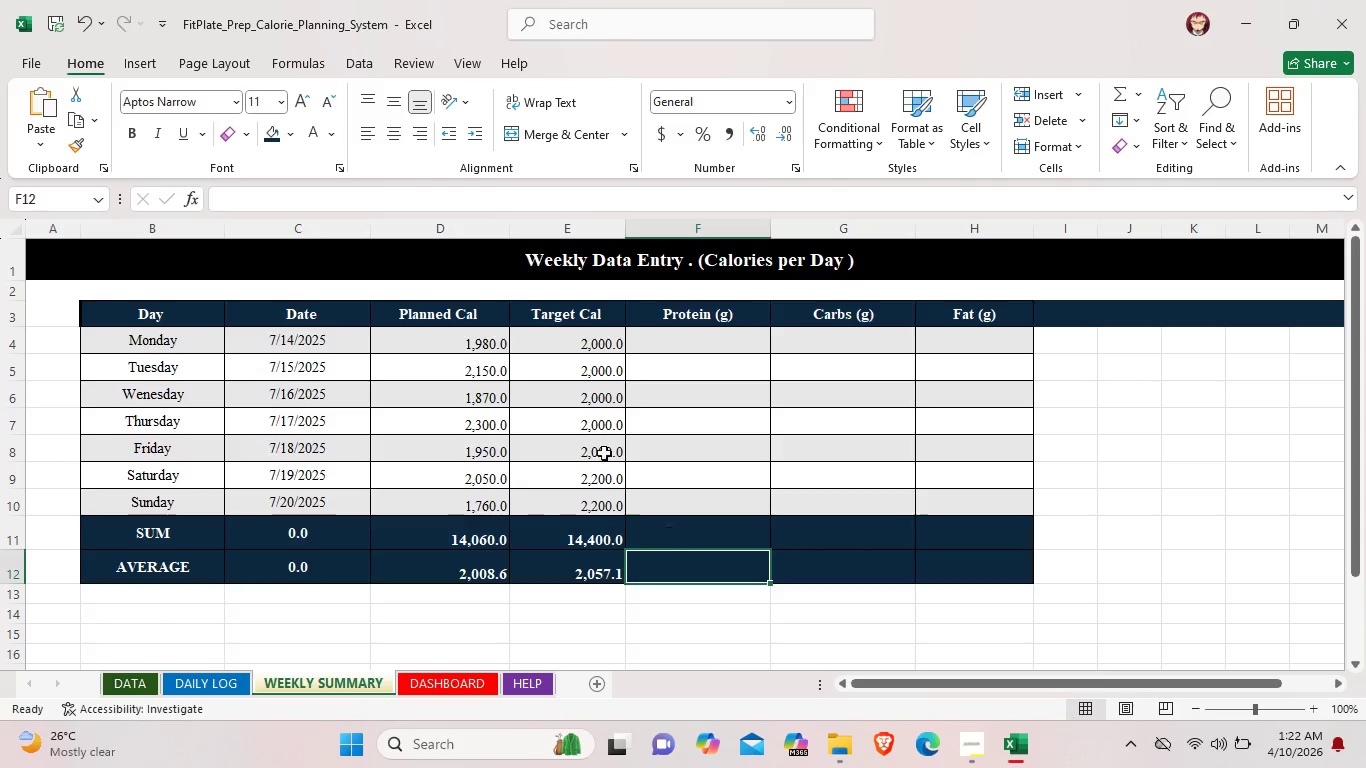 
left_click([706, 340])
 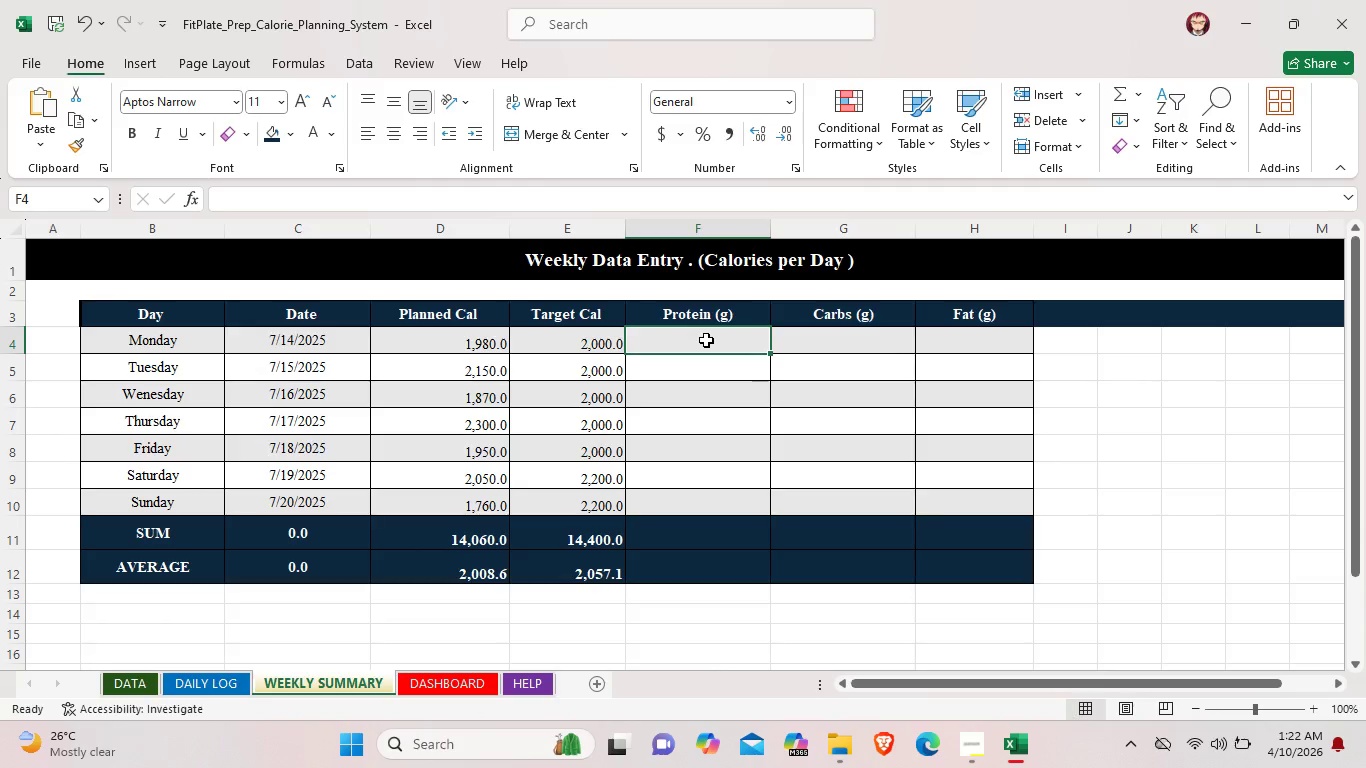 
wait(9.95)
 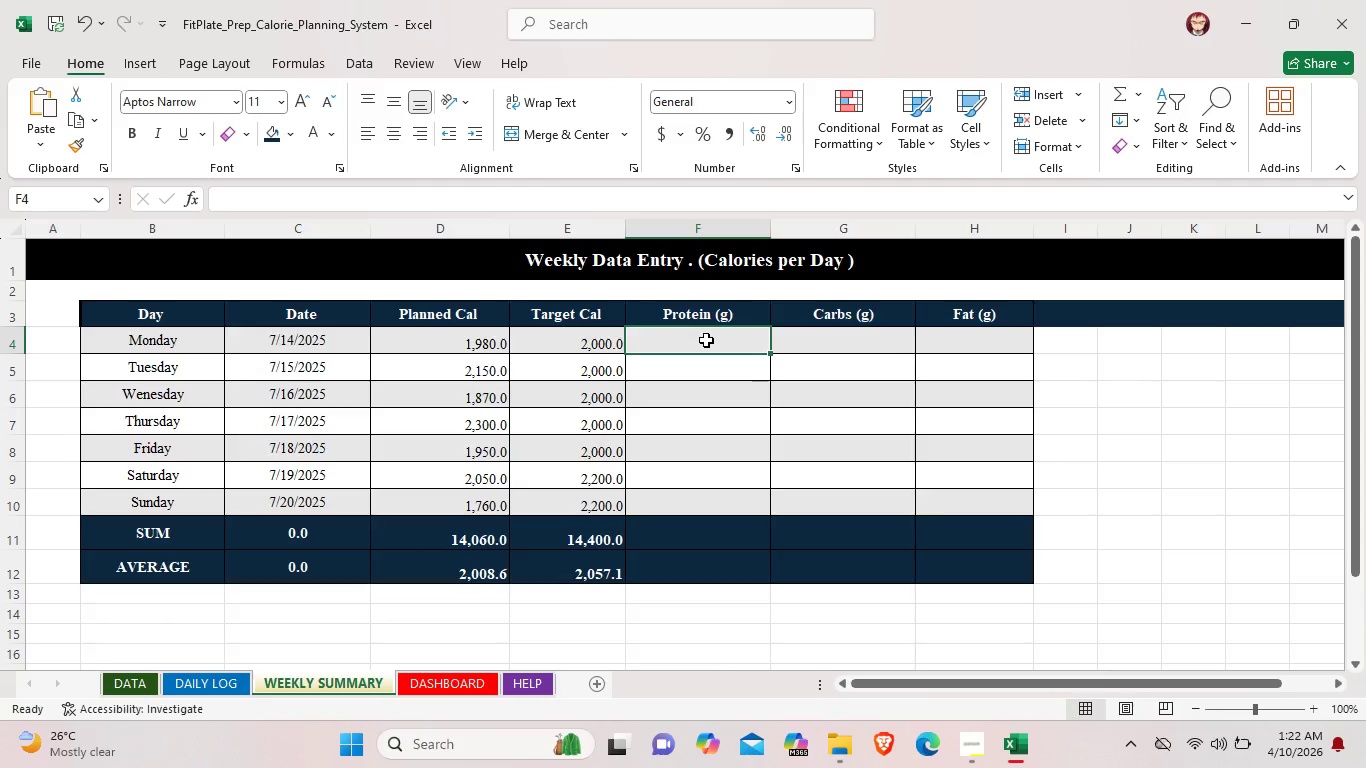 
left_click([982, 750])